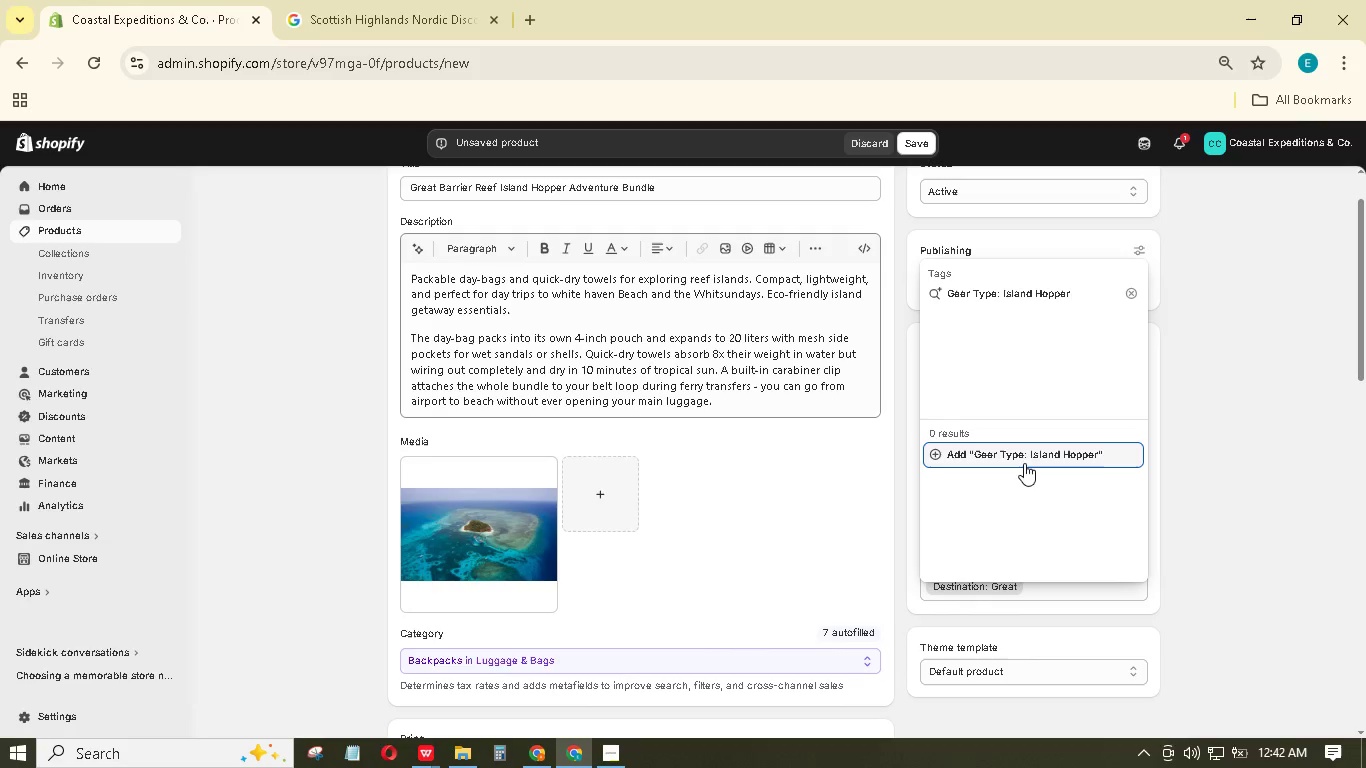 
key(Enter)
 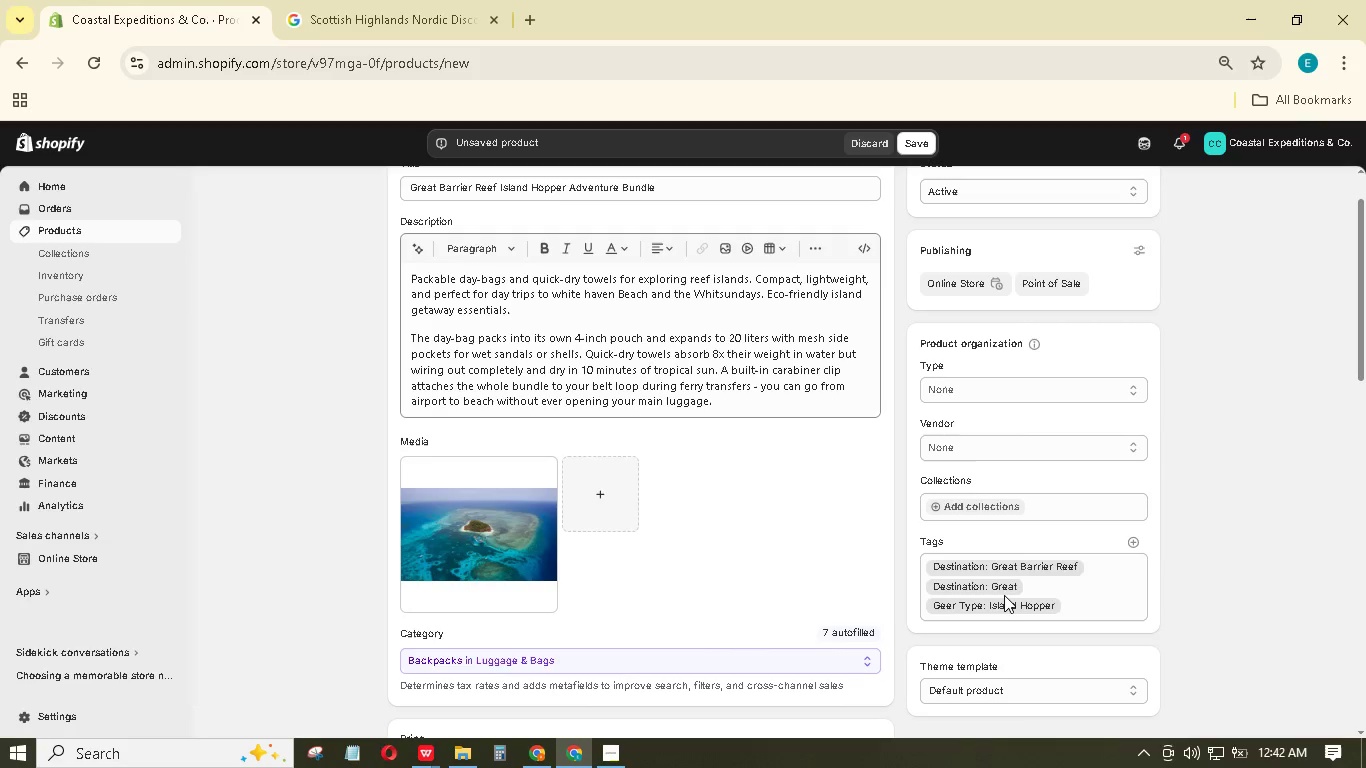 
left_click([1014, 586])
 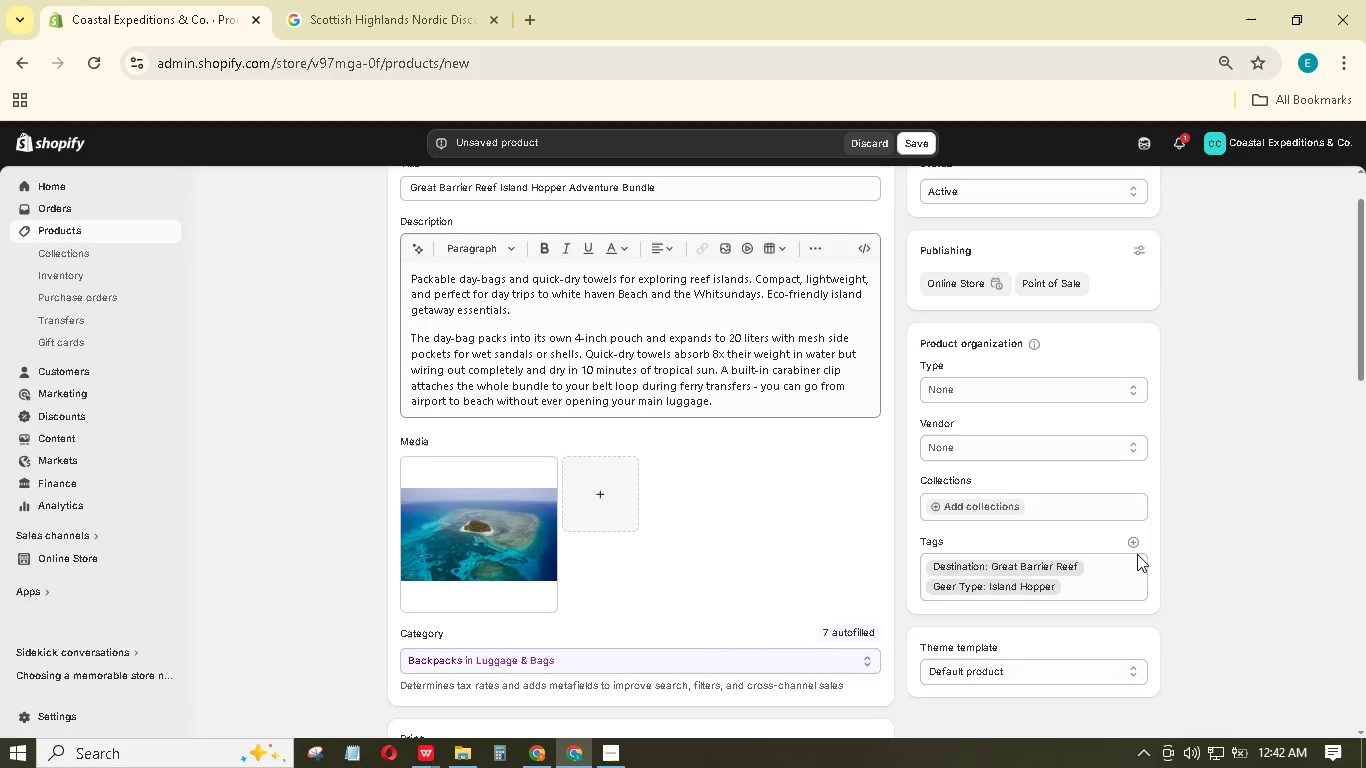 
left_click([1136, 549])
 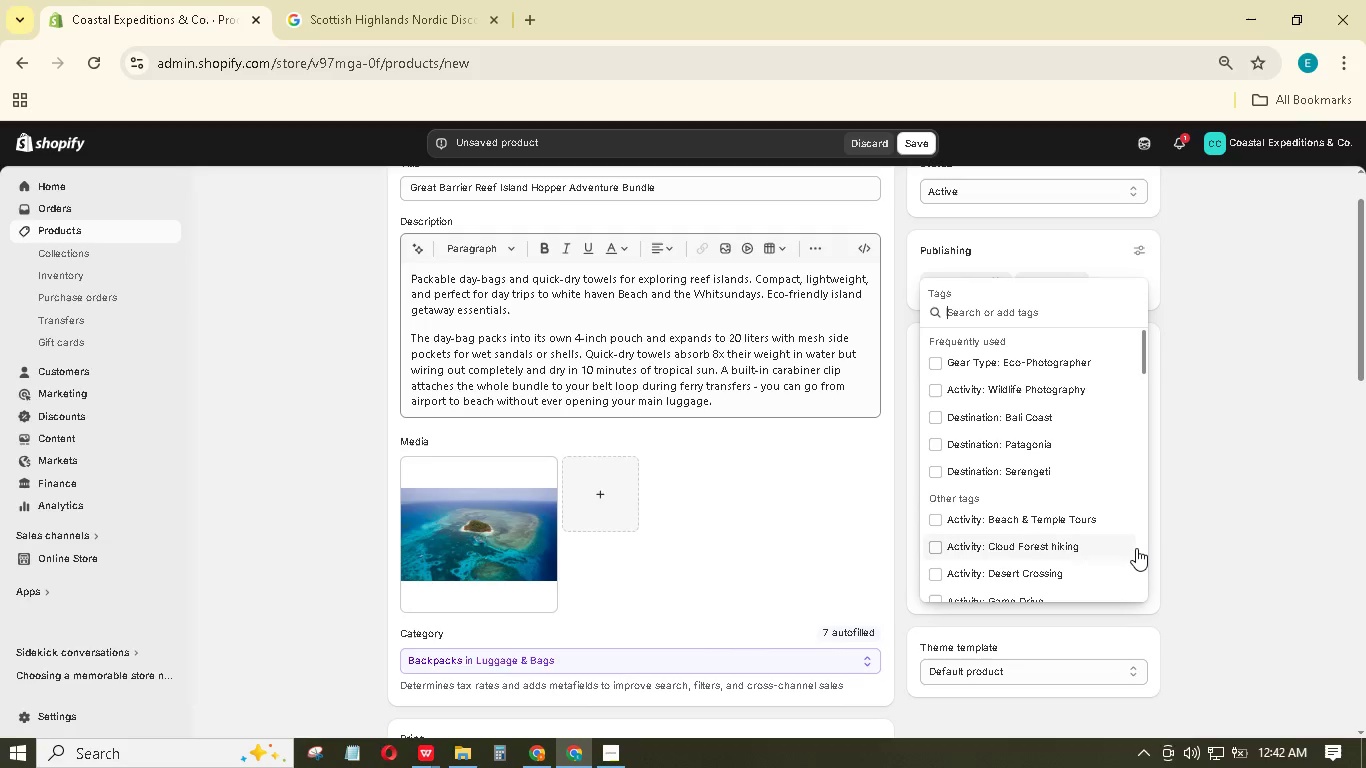 
wait(8.39)
 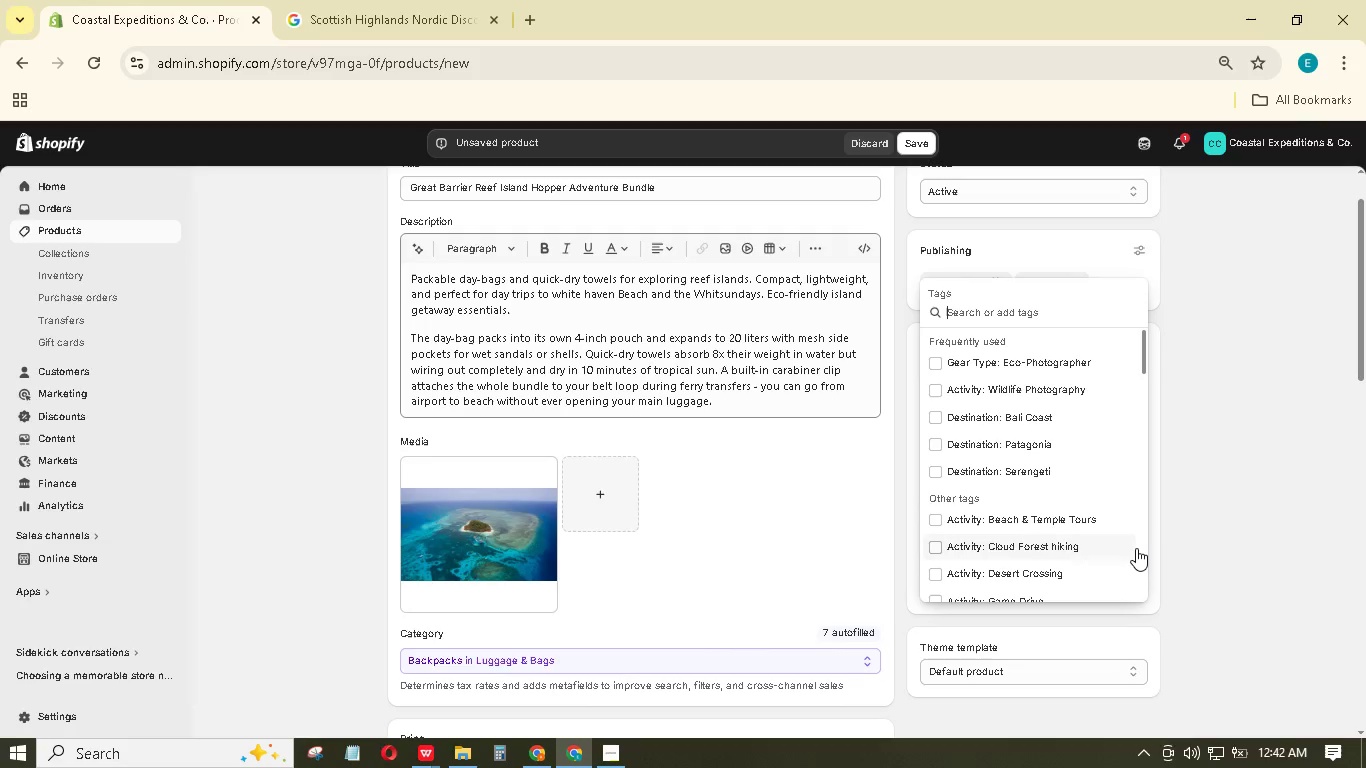 
scroll: coordinate [1090, 556], scroll_direction: down, amount: 1.0
 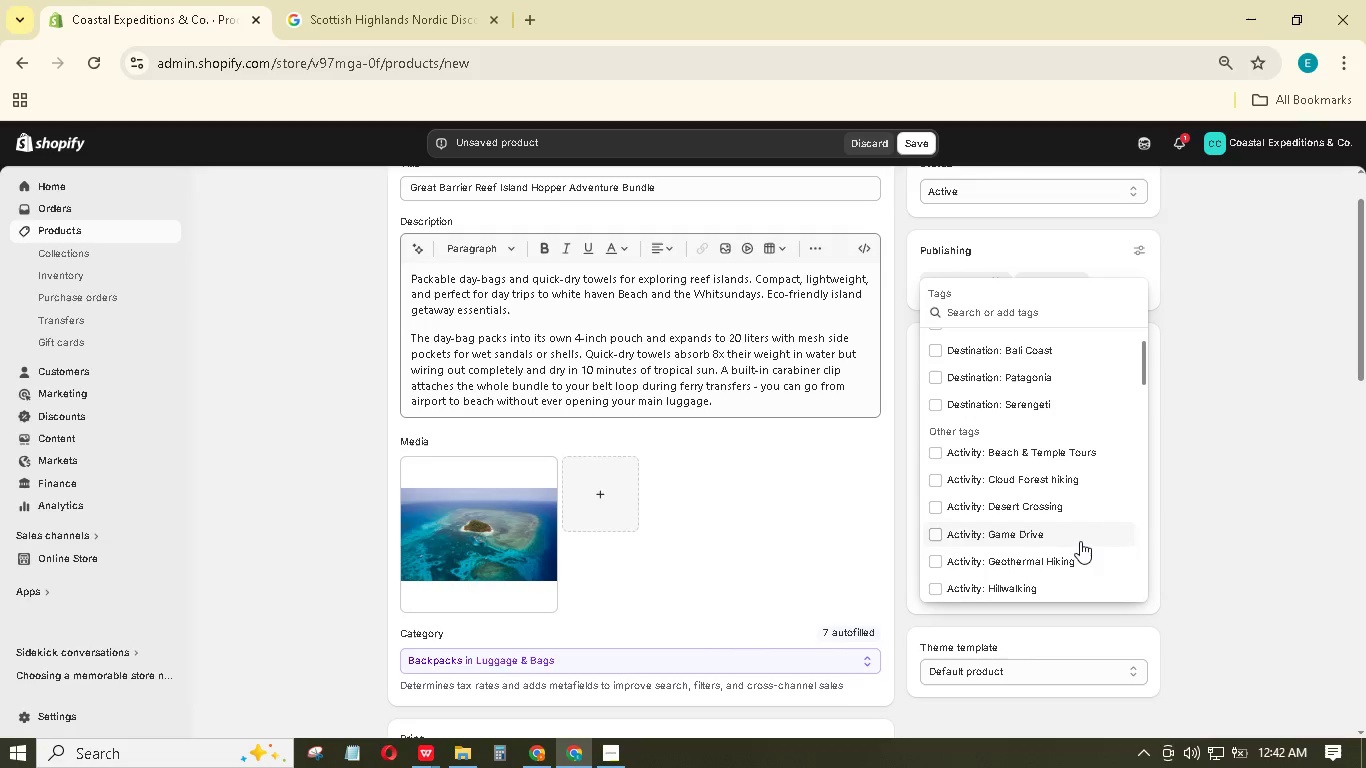 
type(Activiy: Island Hopping)
 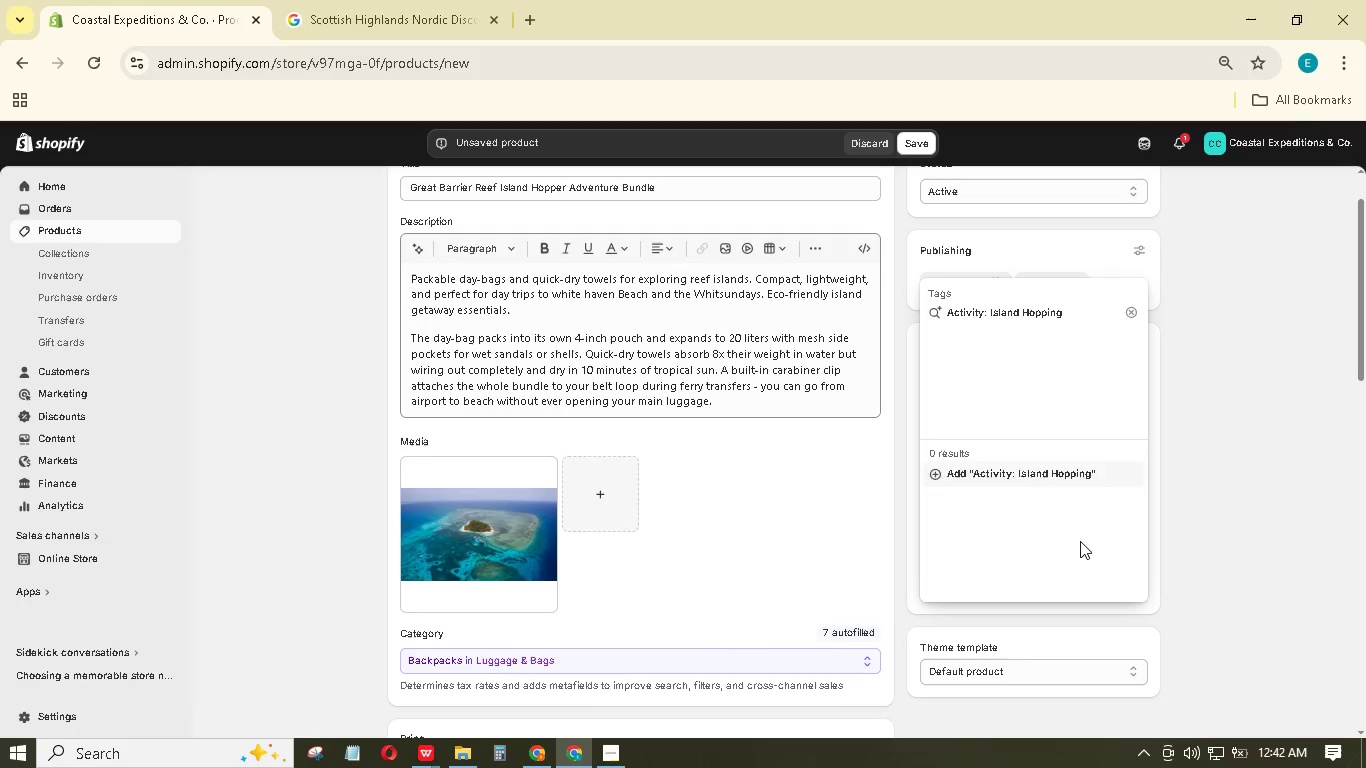 
key(Enter)
 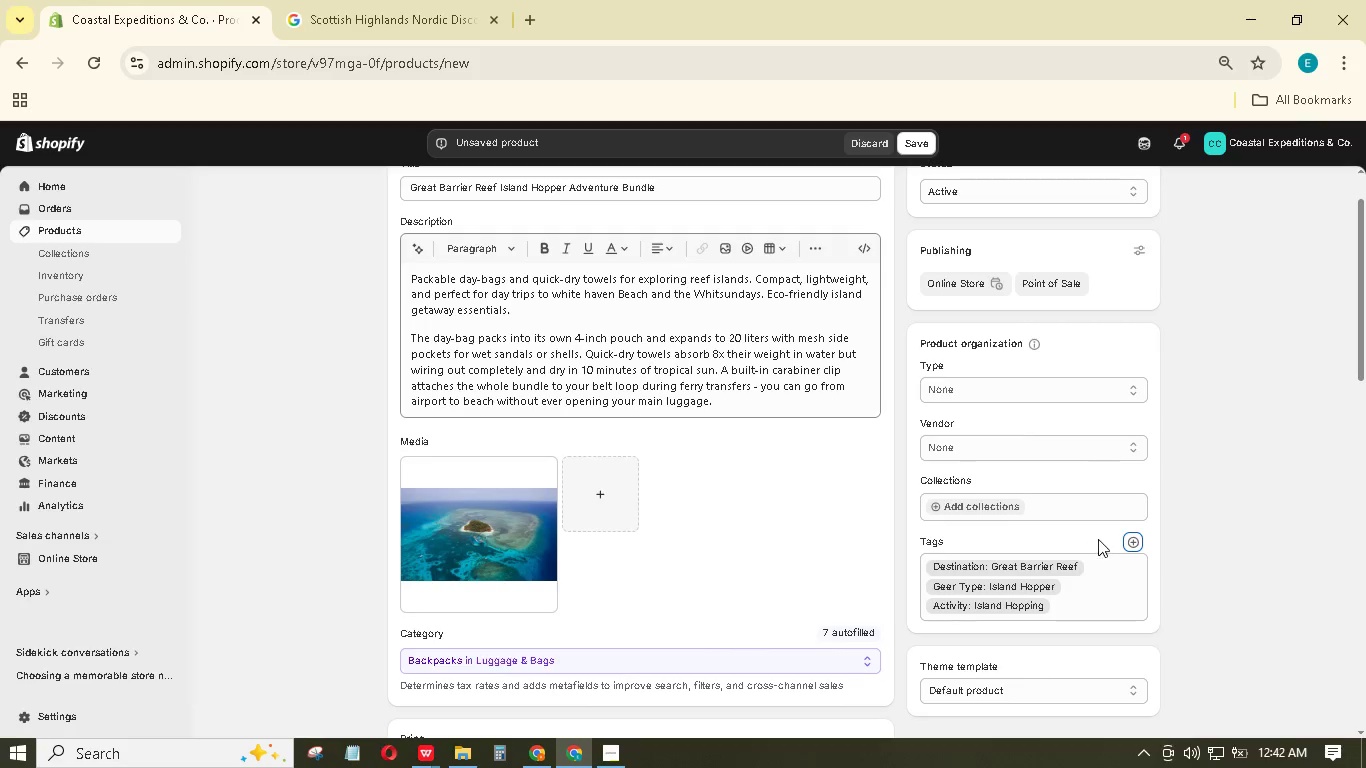 
left_click([1123, 550])
 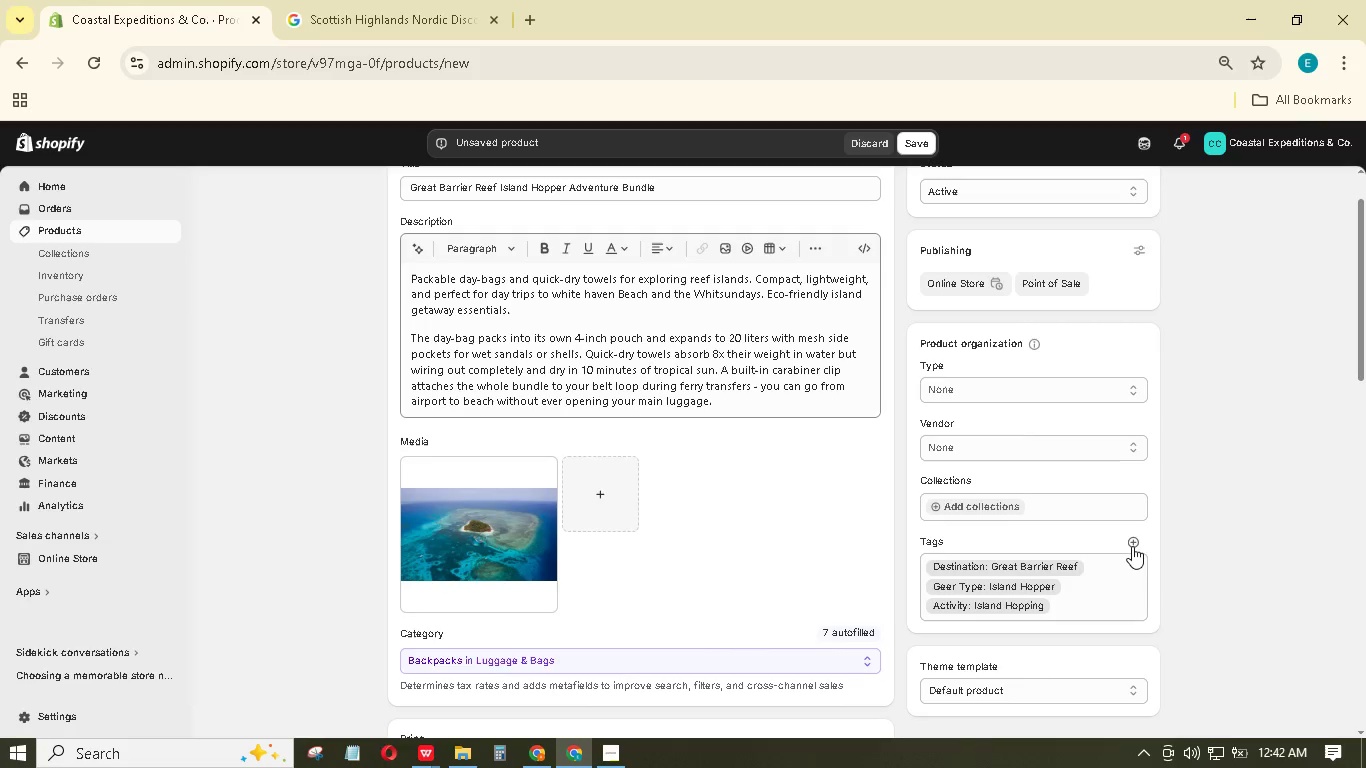 
left_click([1136, 542])
 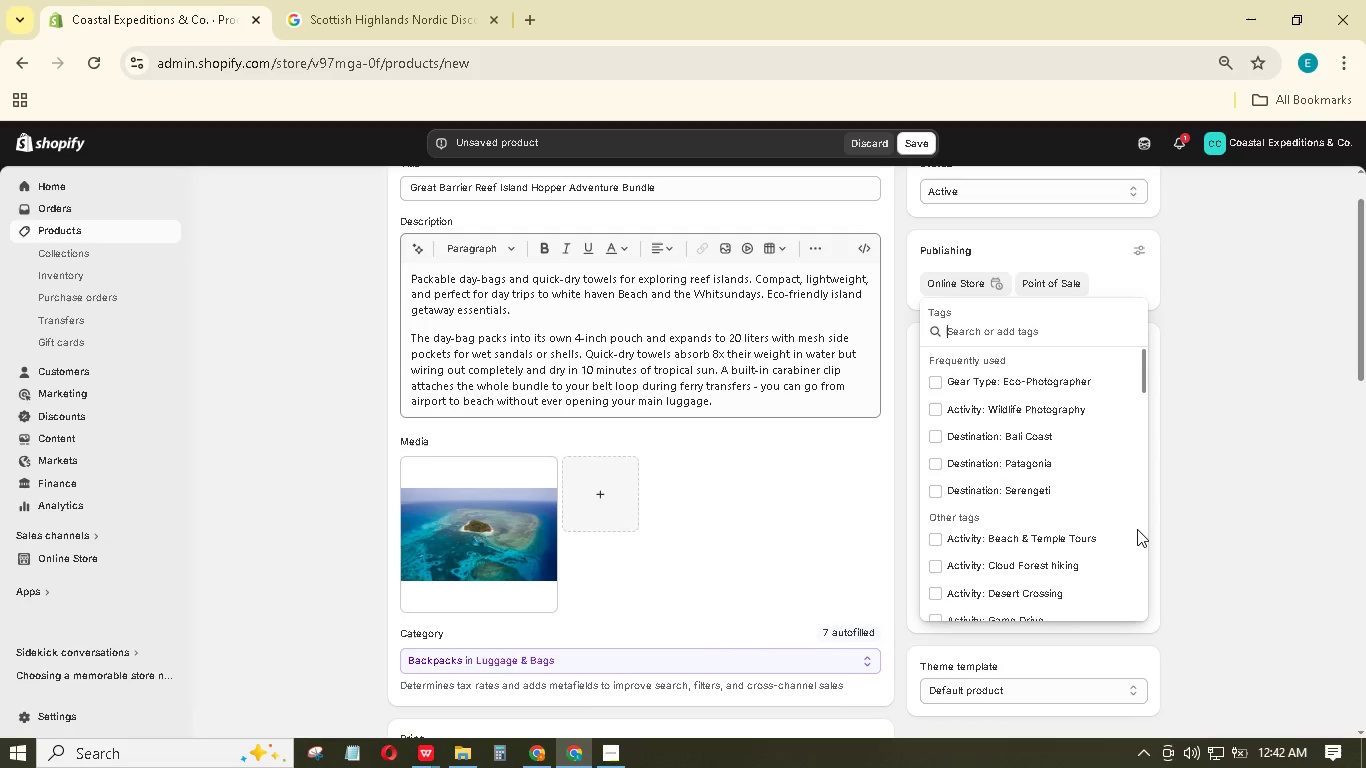 
wait(8.16)
 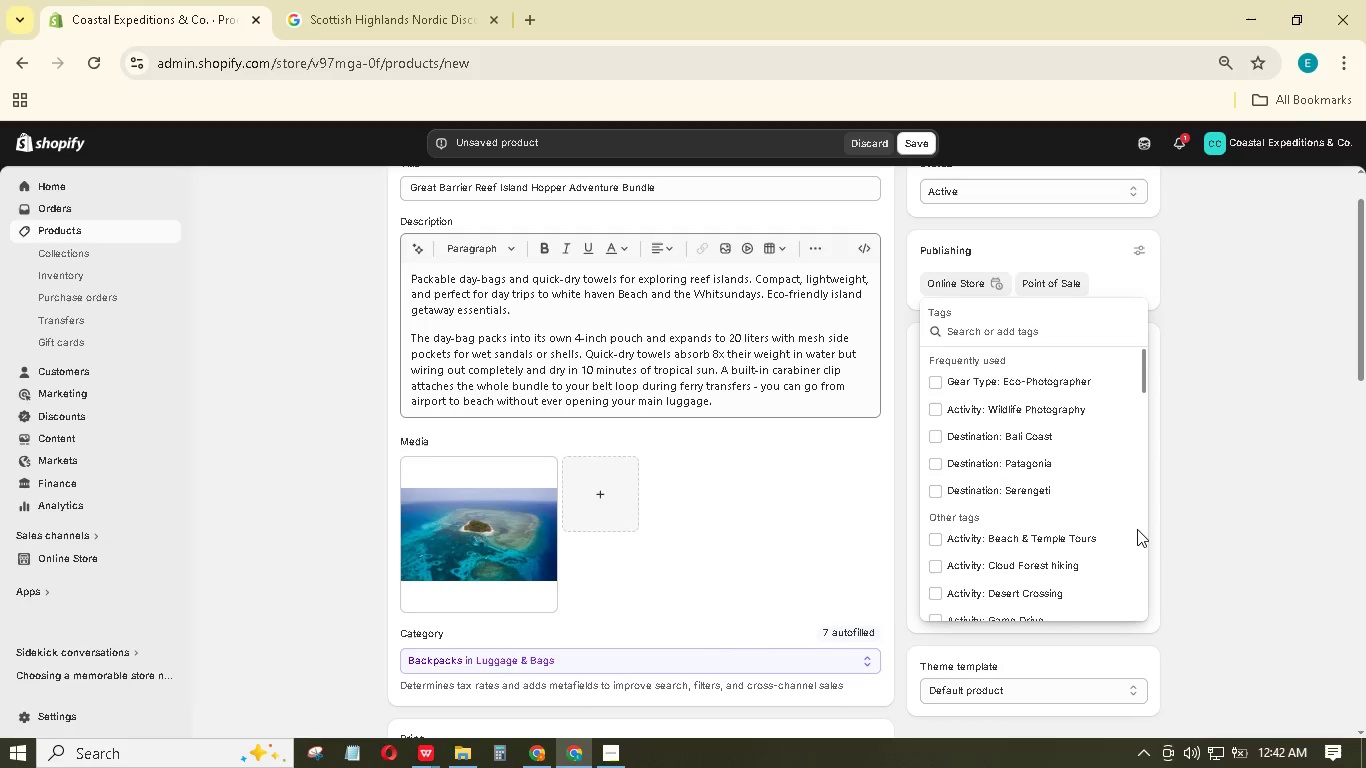 
type(Eco-Feature:)
 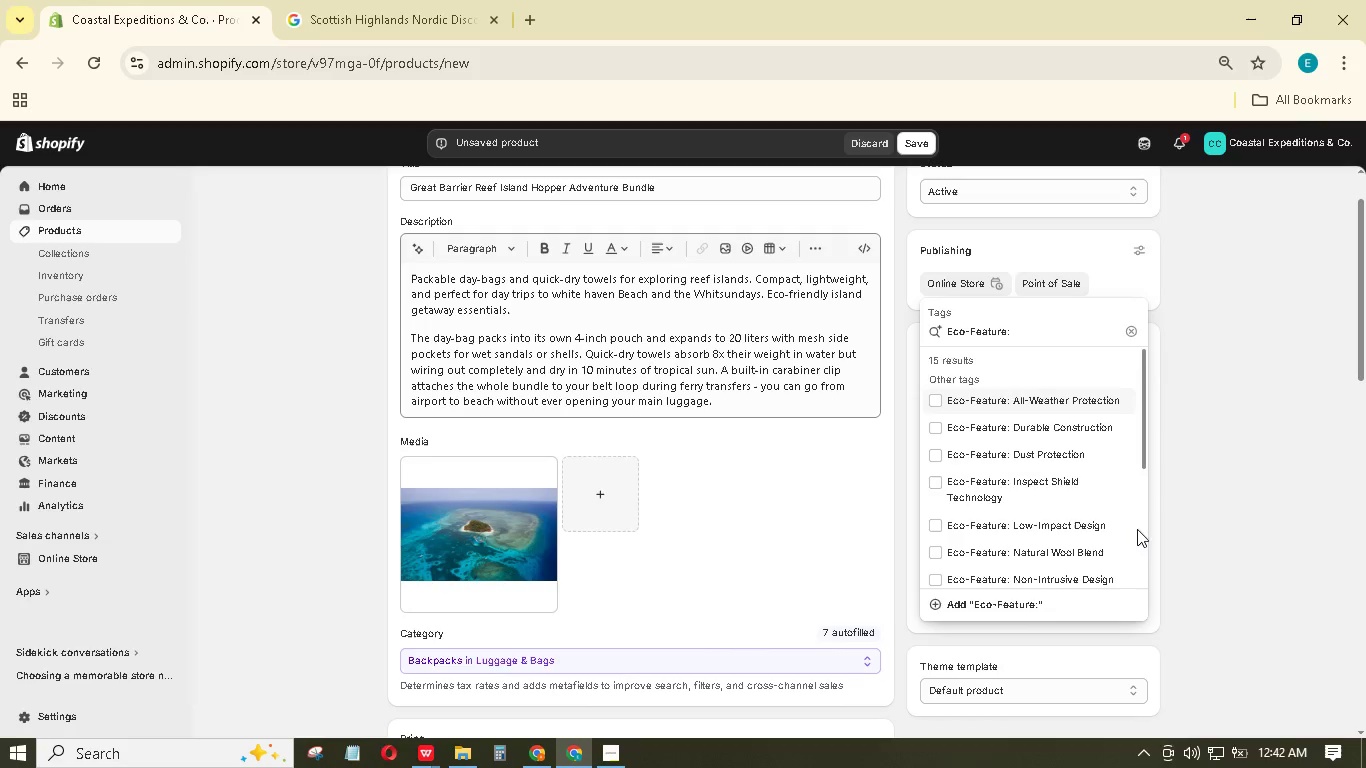 
type( Ultra)
 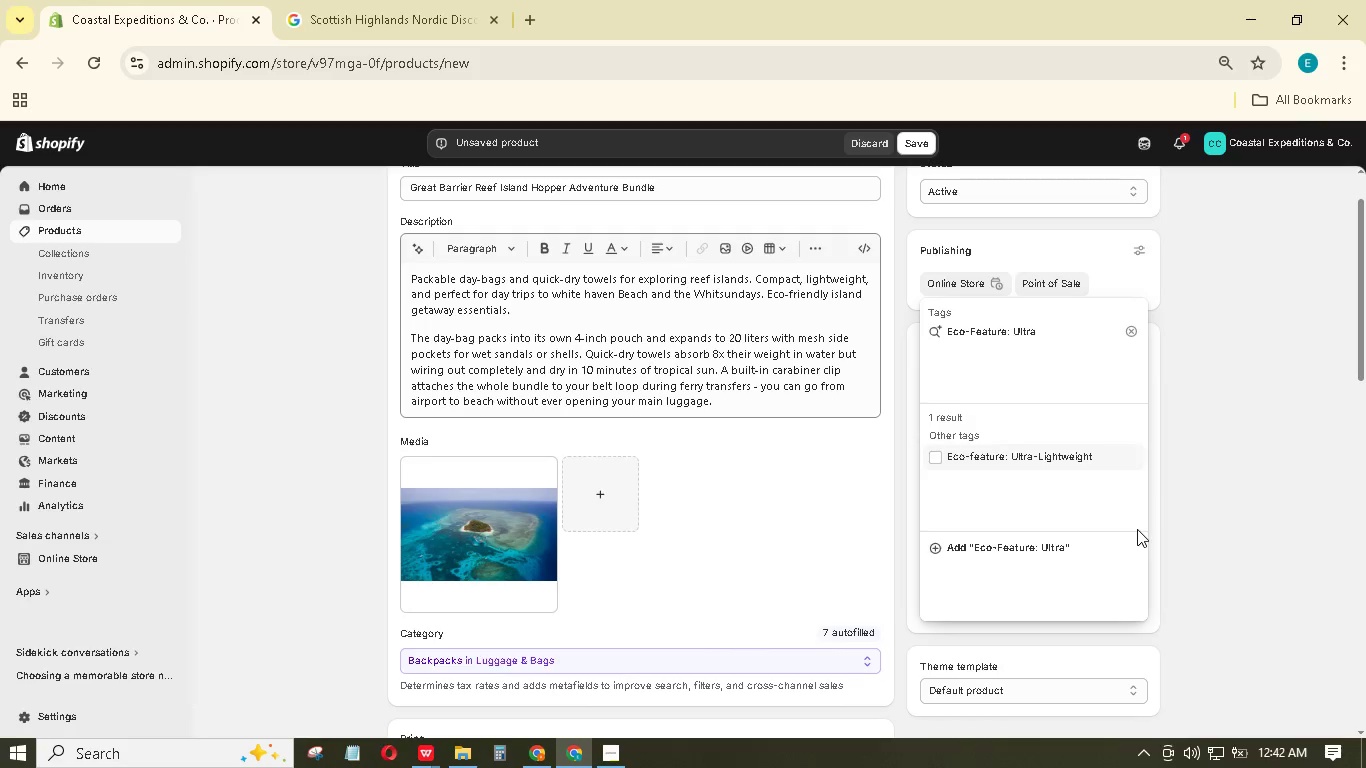 
wait(6.08)
 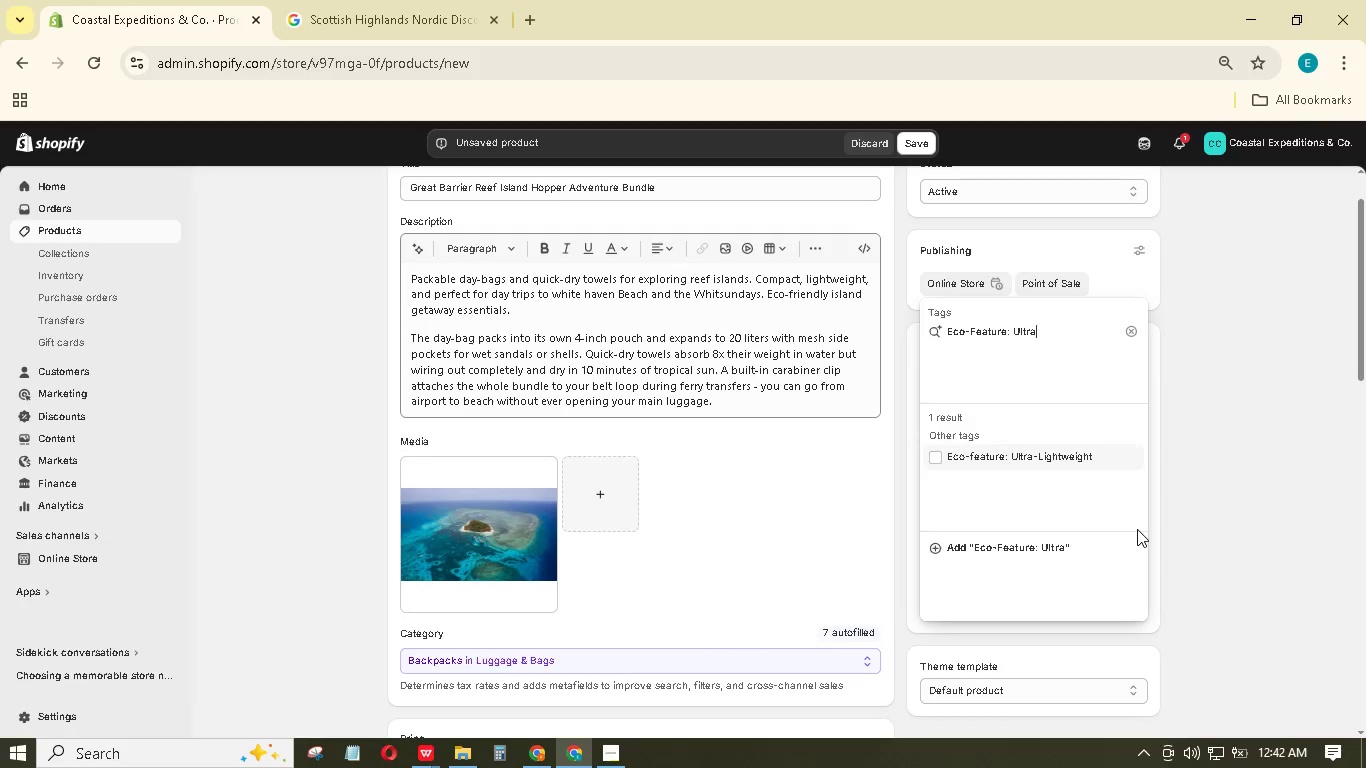 
type(-Compct)
 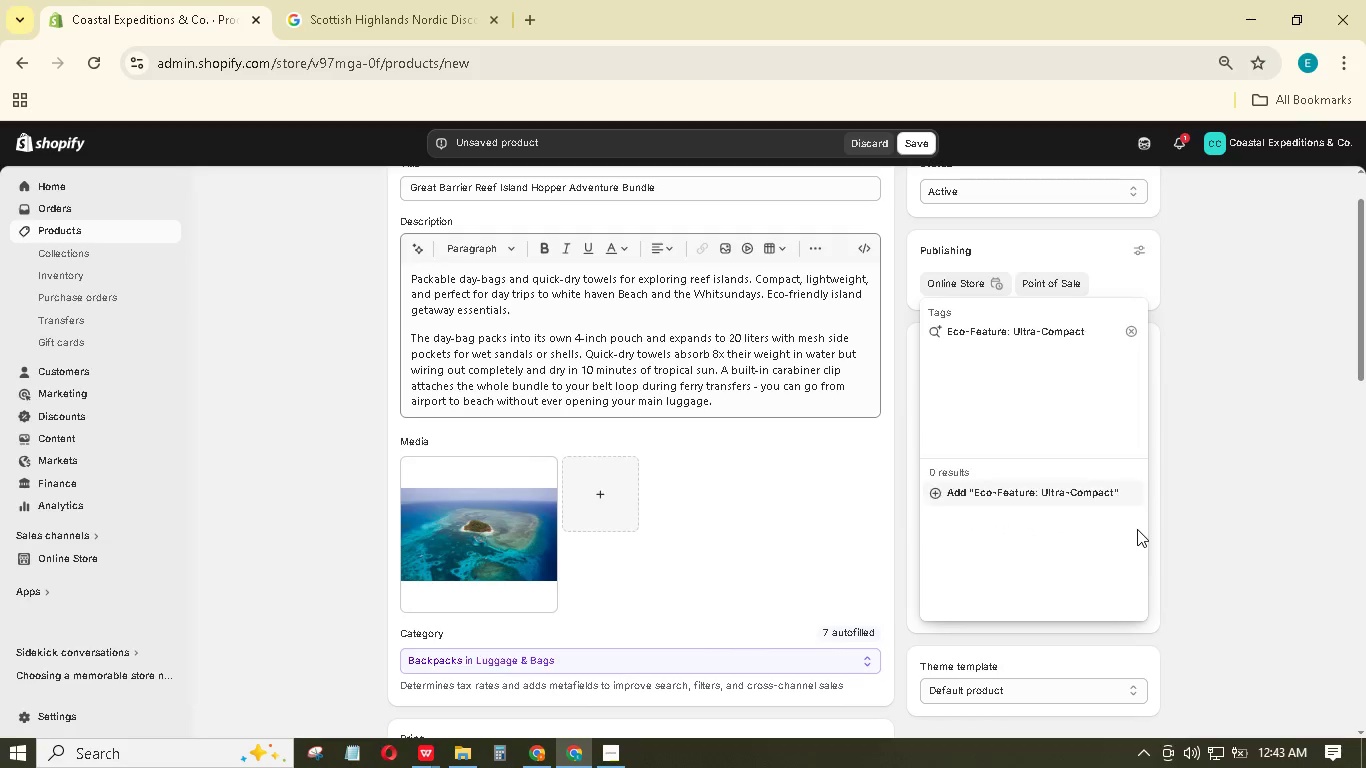 
 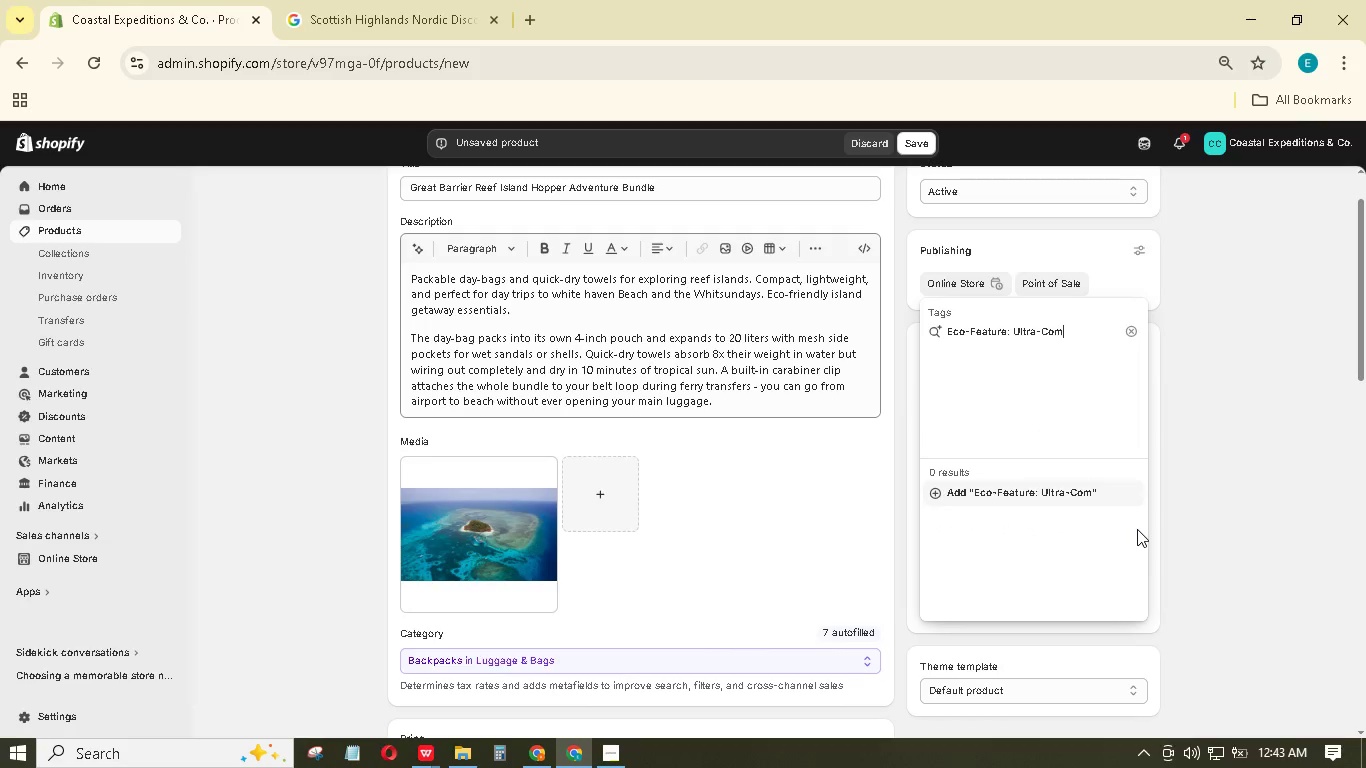 
hold_key(key=A, duration=0.31)
 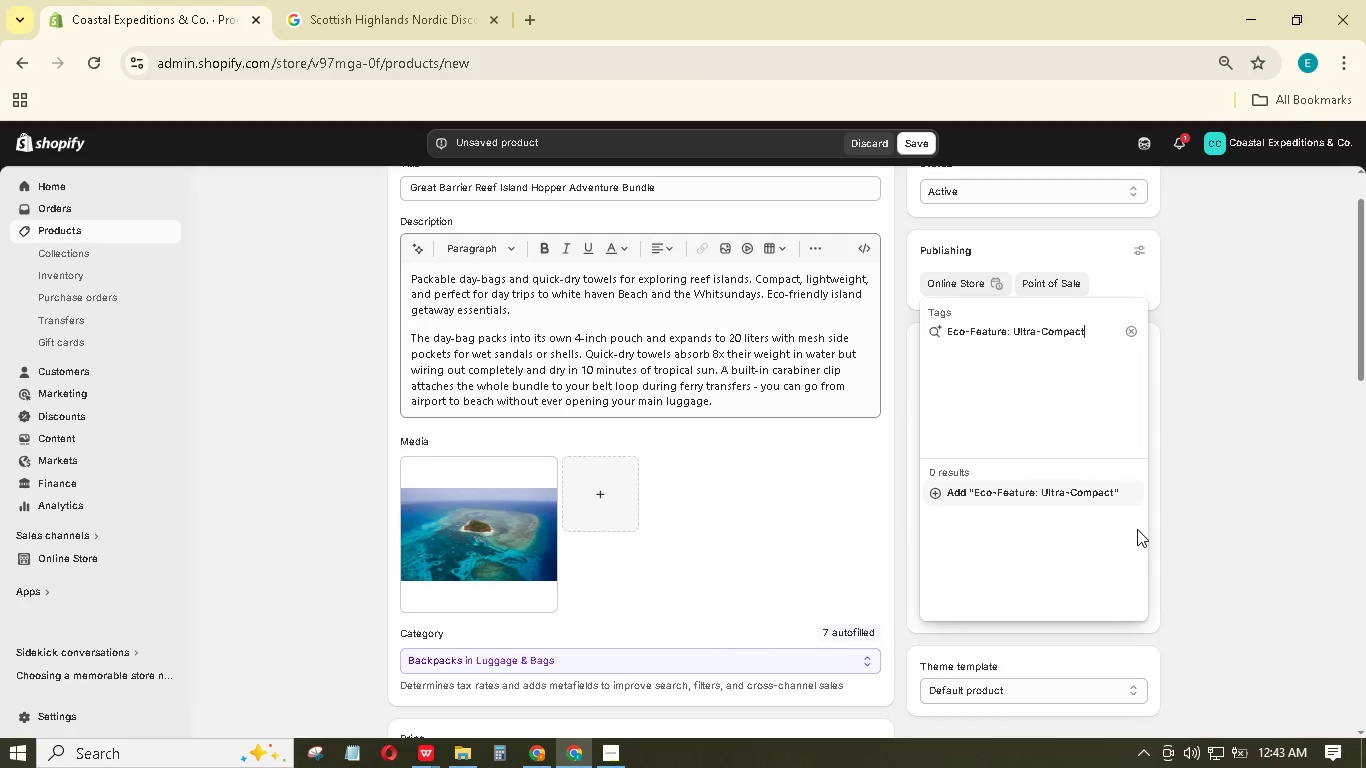 
key(Enter)
 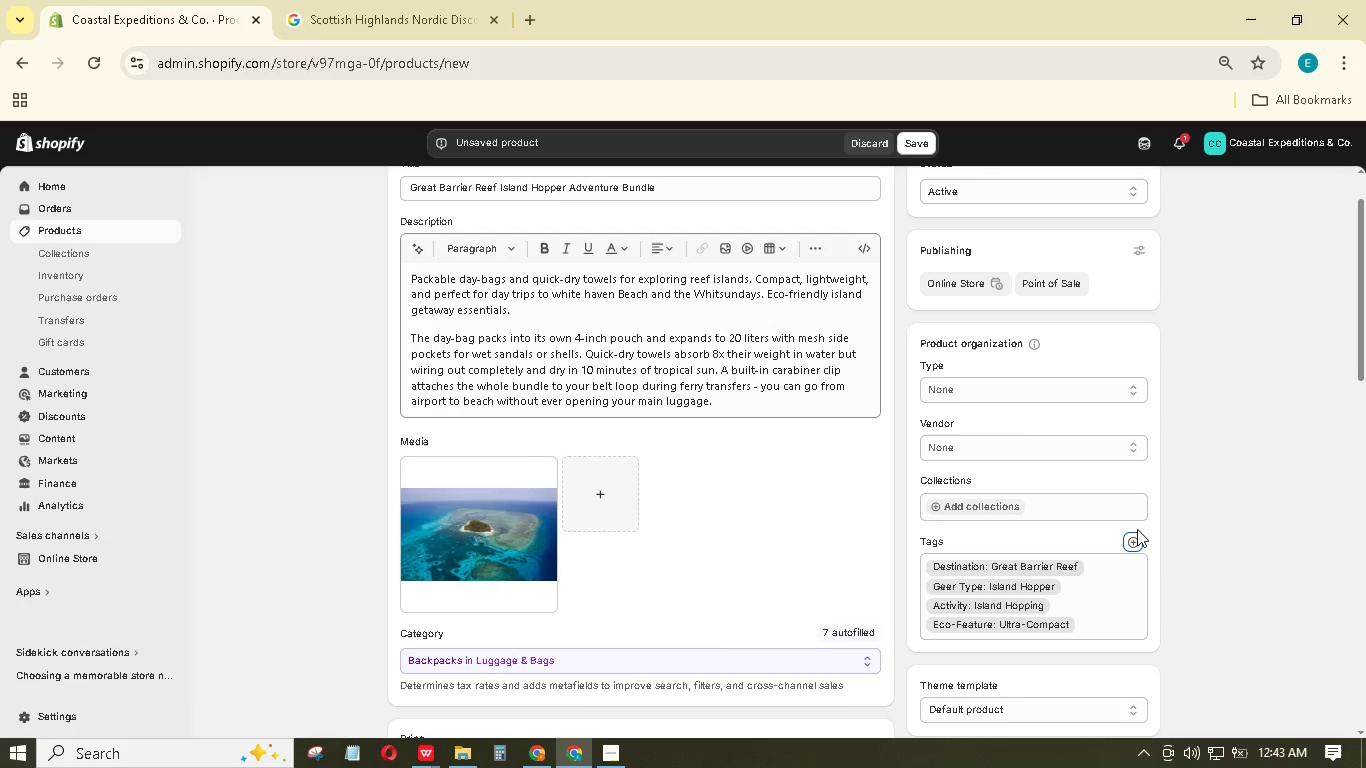 
wait(5.09)
 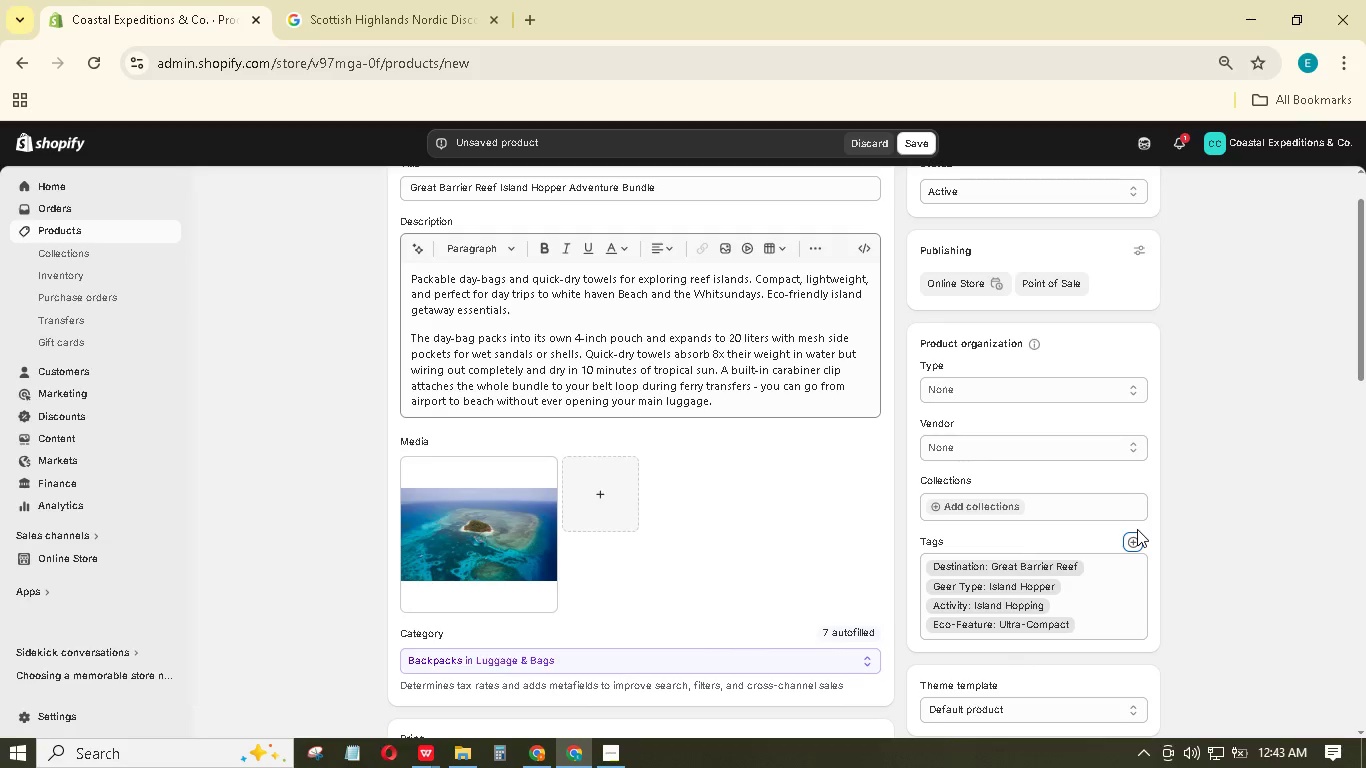 
scroll: coordinate [922, 446], scroll_direction: down, amount: 1.0
 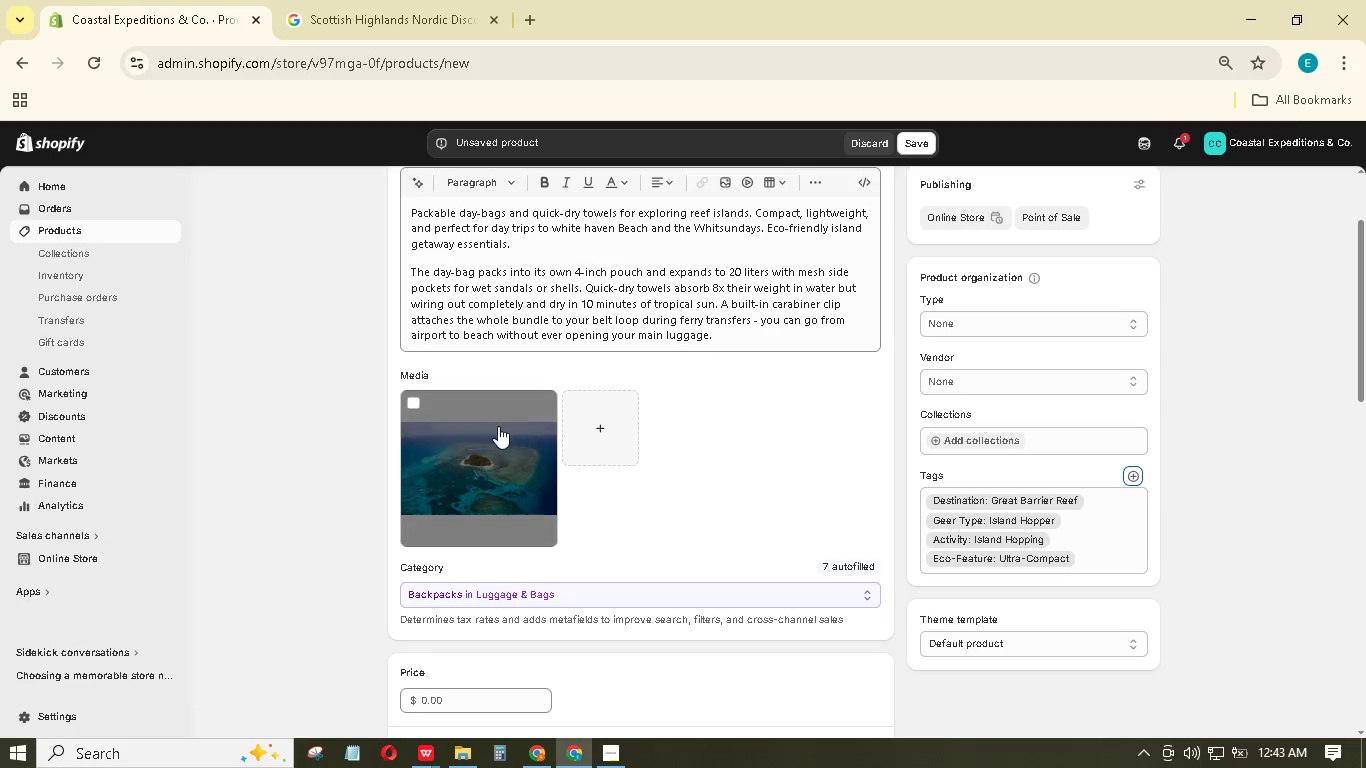 
left_click([498, 428])
 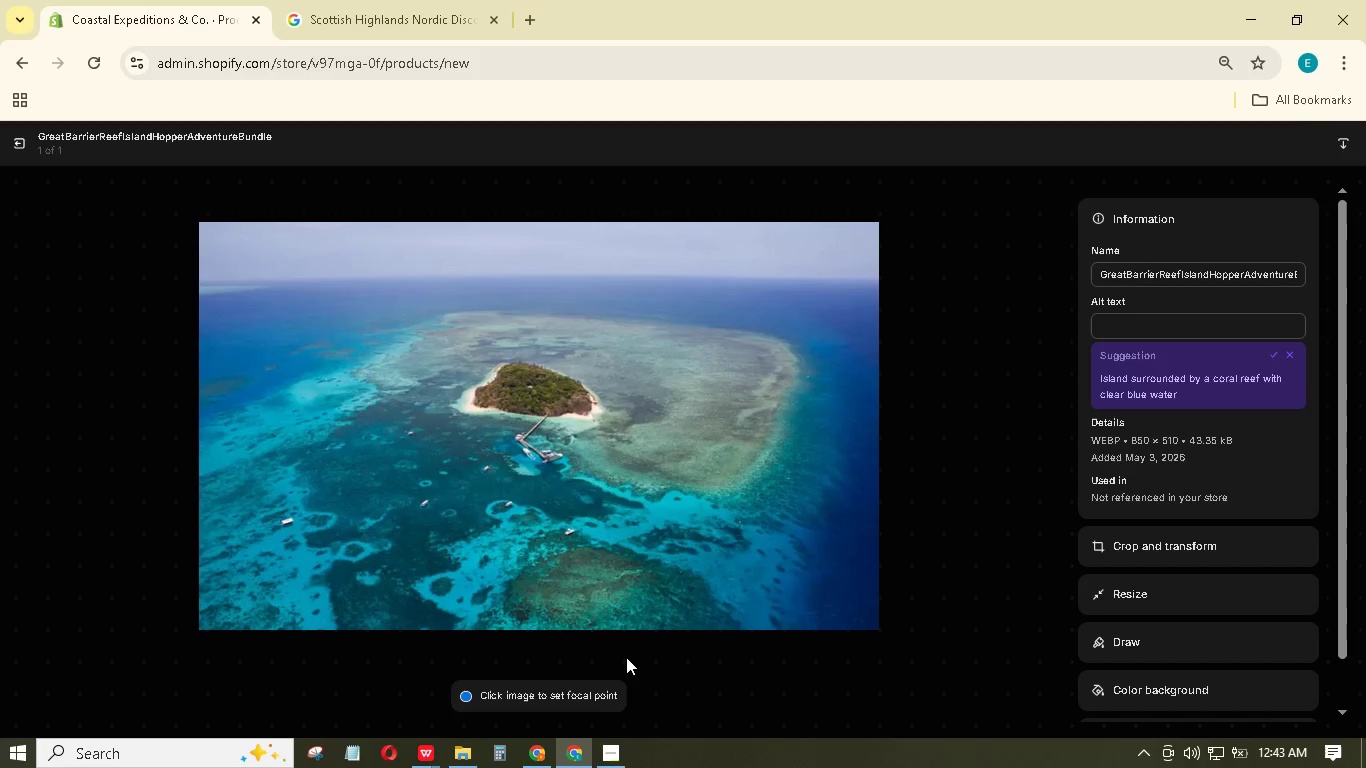 
wait(12.66)
 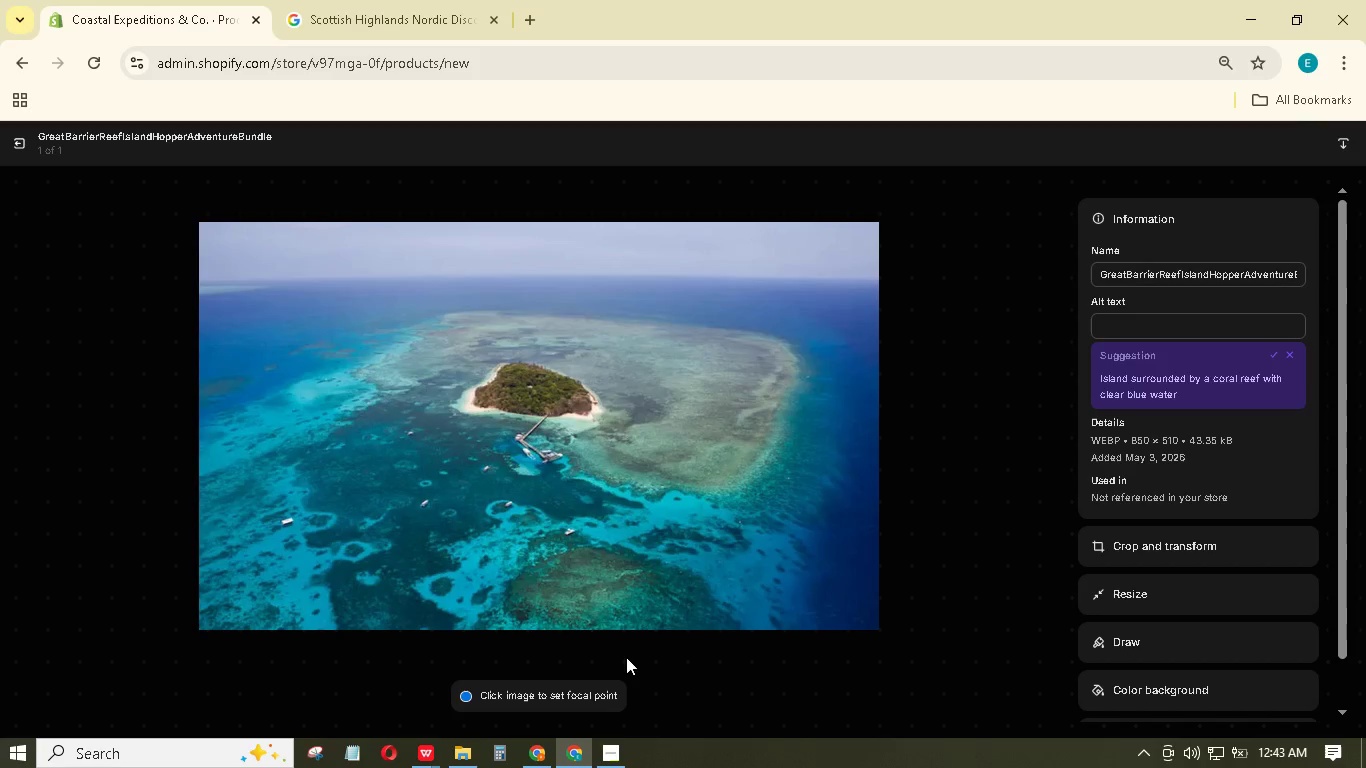 
left_click([1130, 329])
 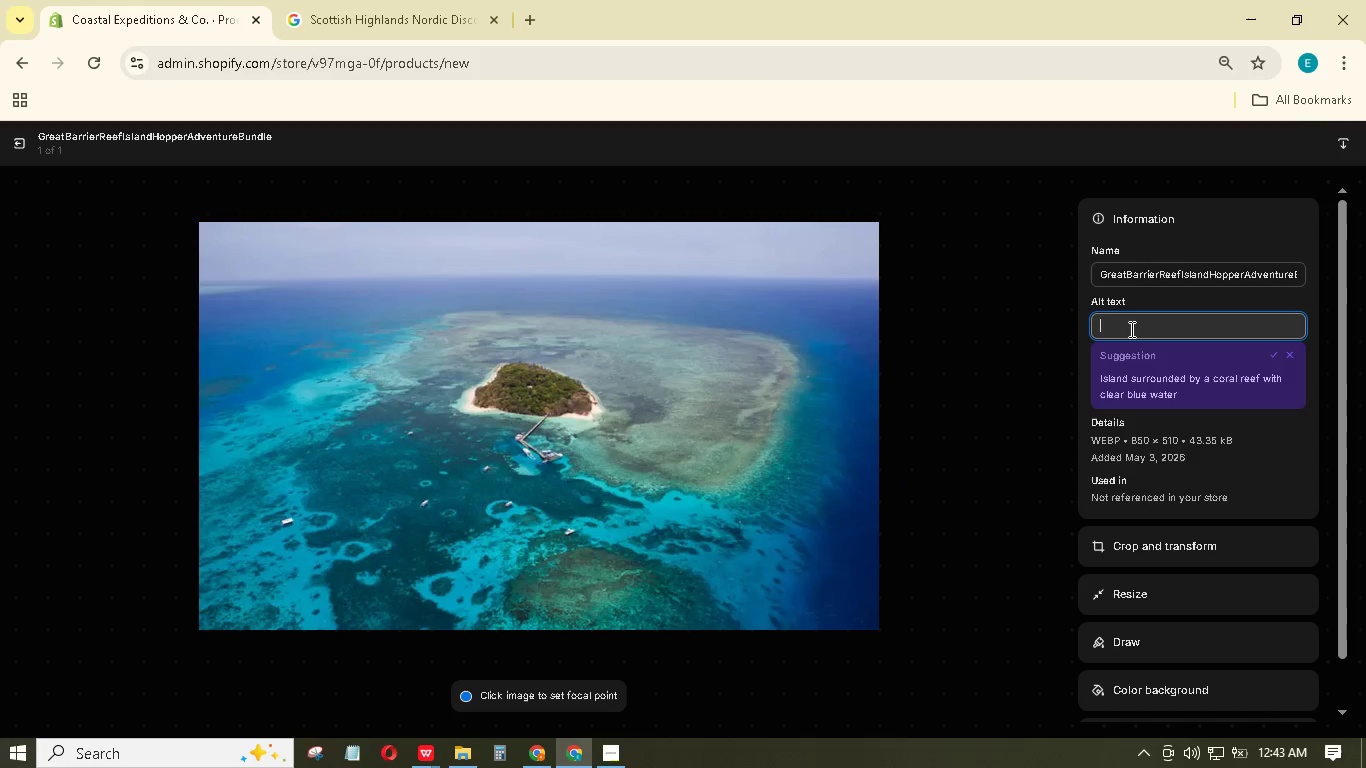 
type(A drone footage of a small island)
 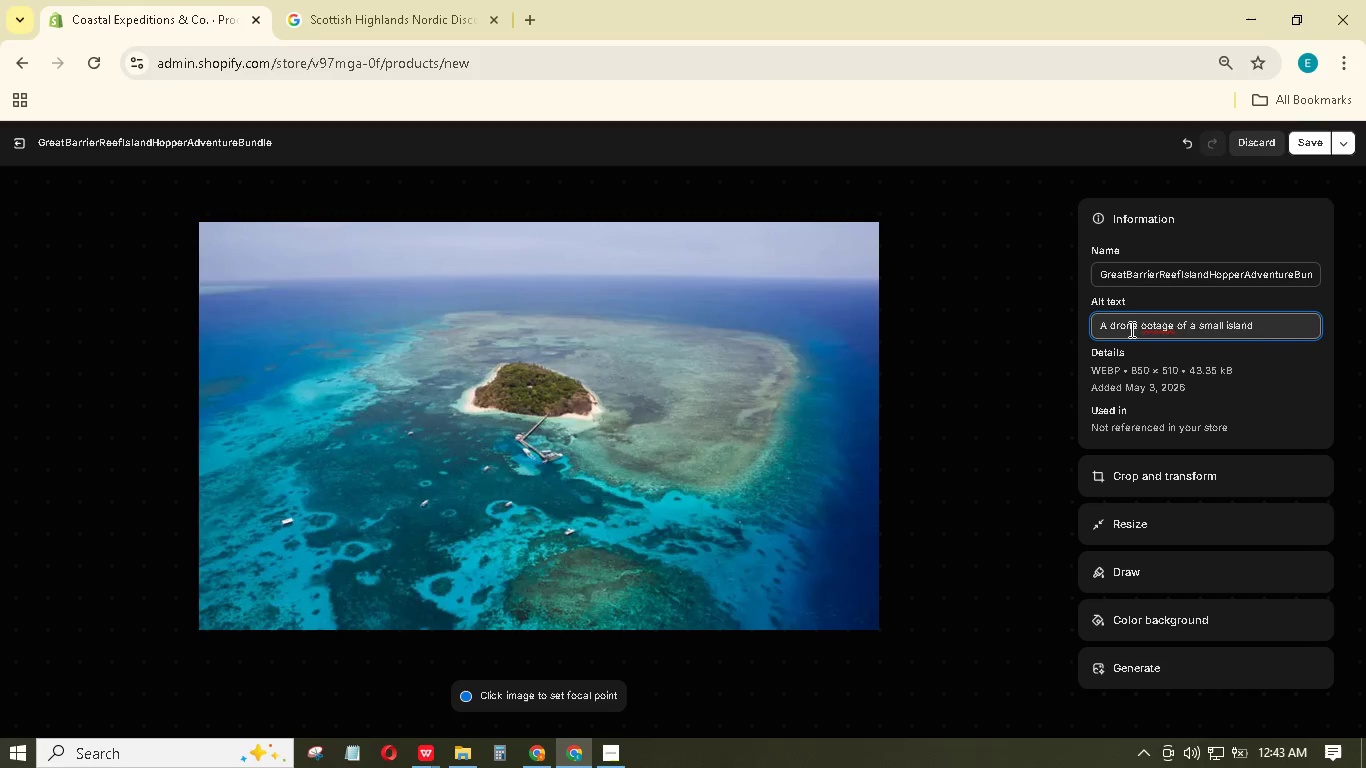 
type( surrounded with ocean water.)
 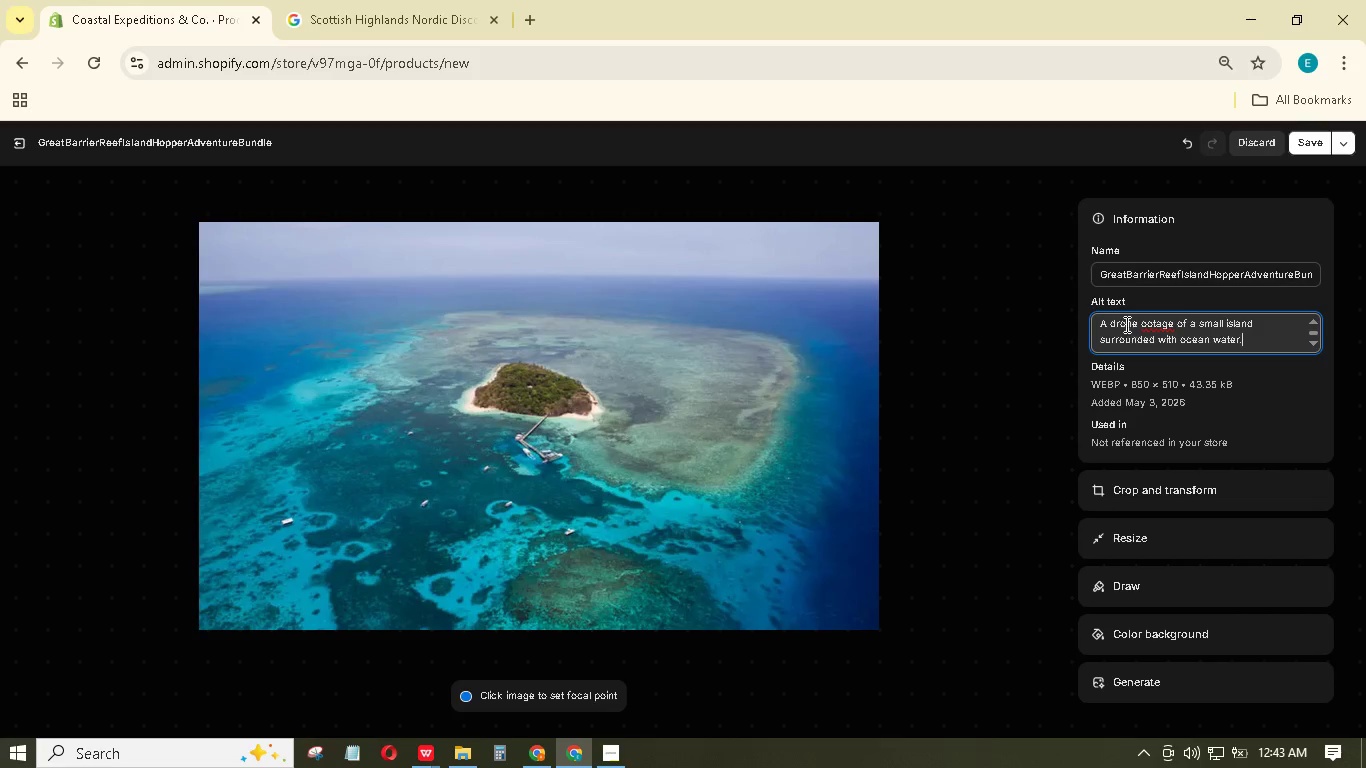 
left_click([1143, 321])
 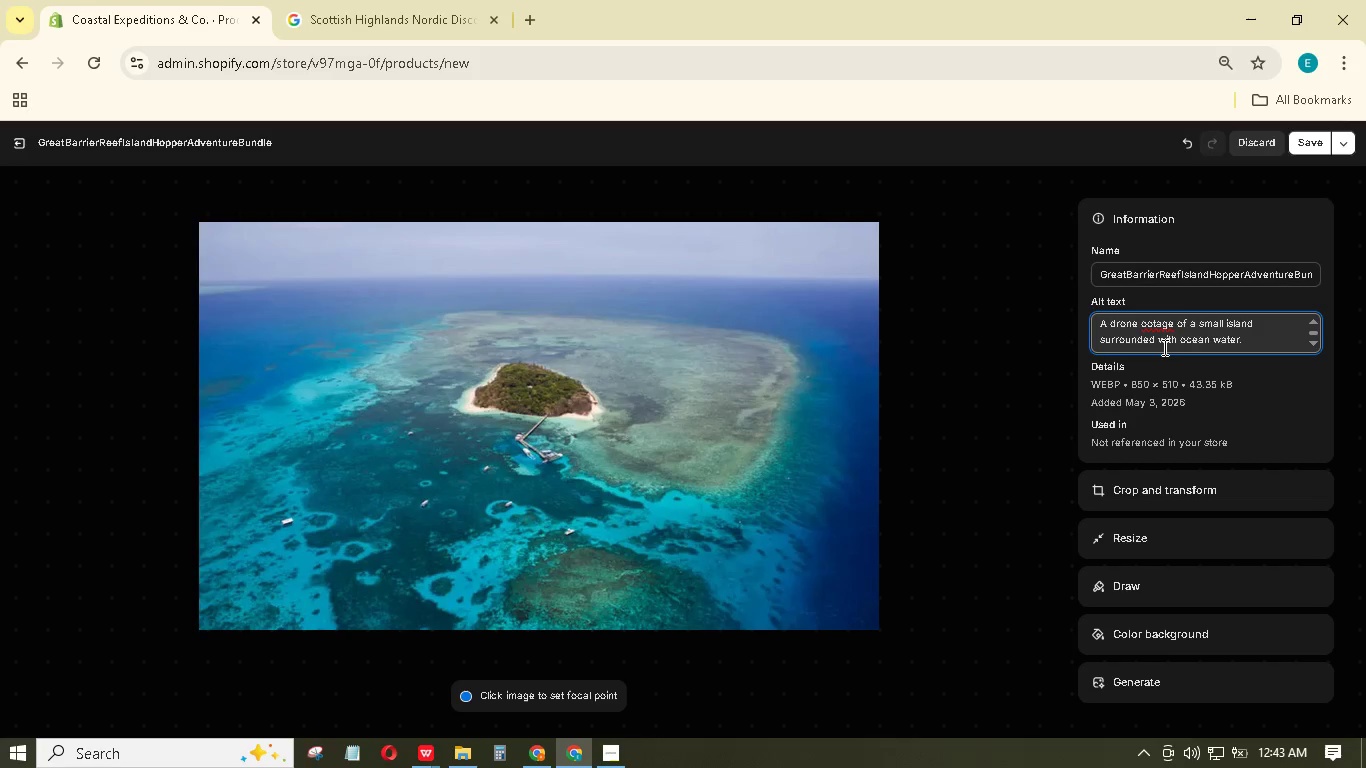 
key(F)
 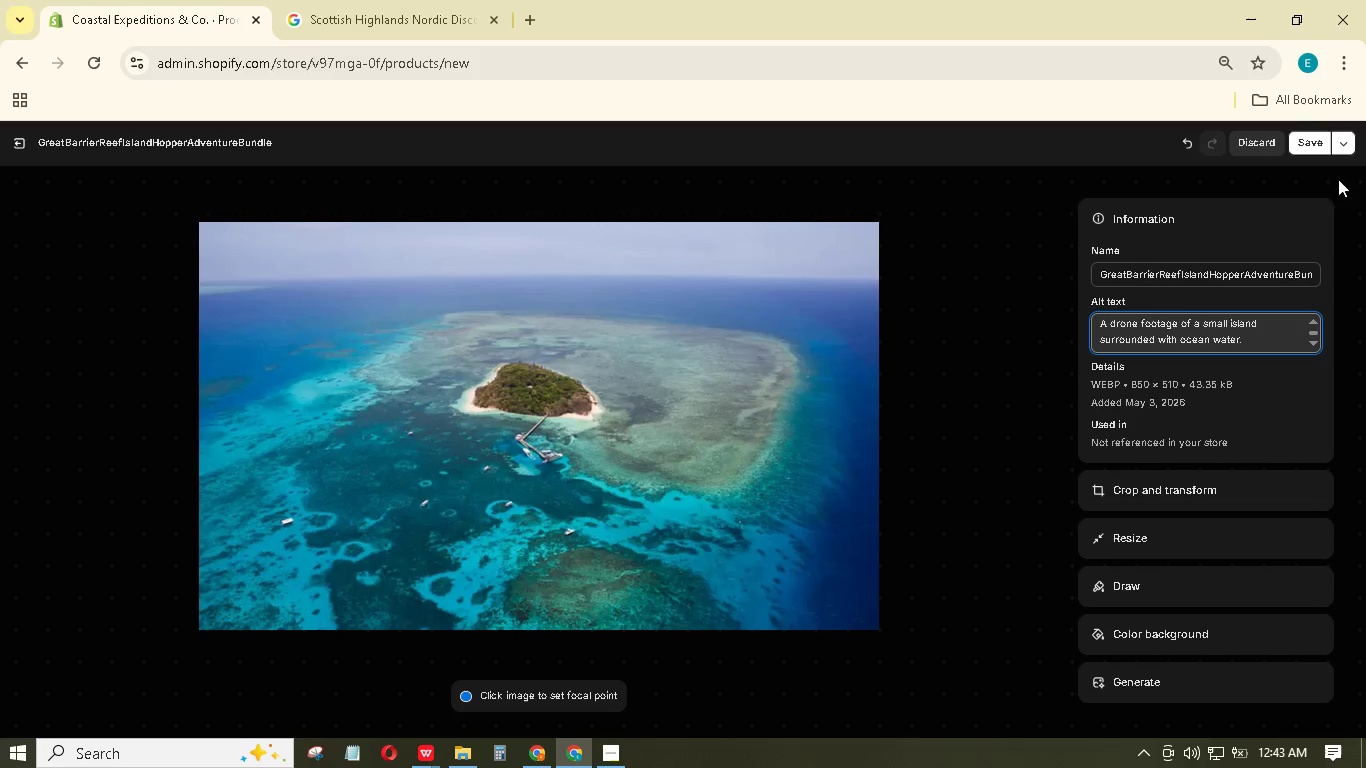 
left_click([1314, 144])
 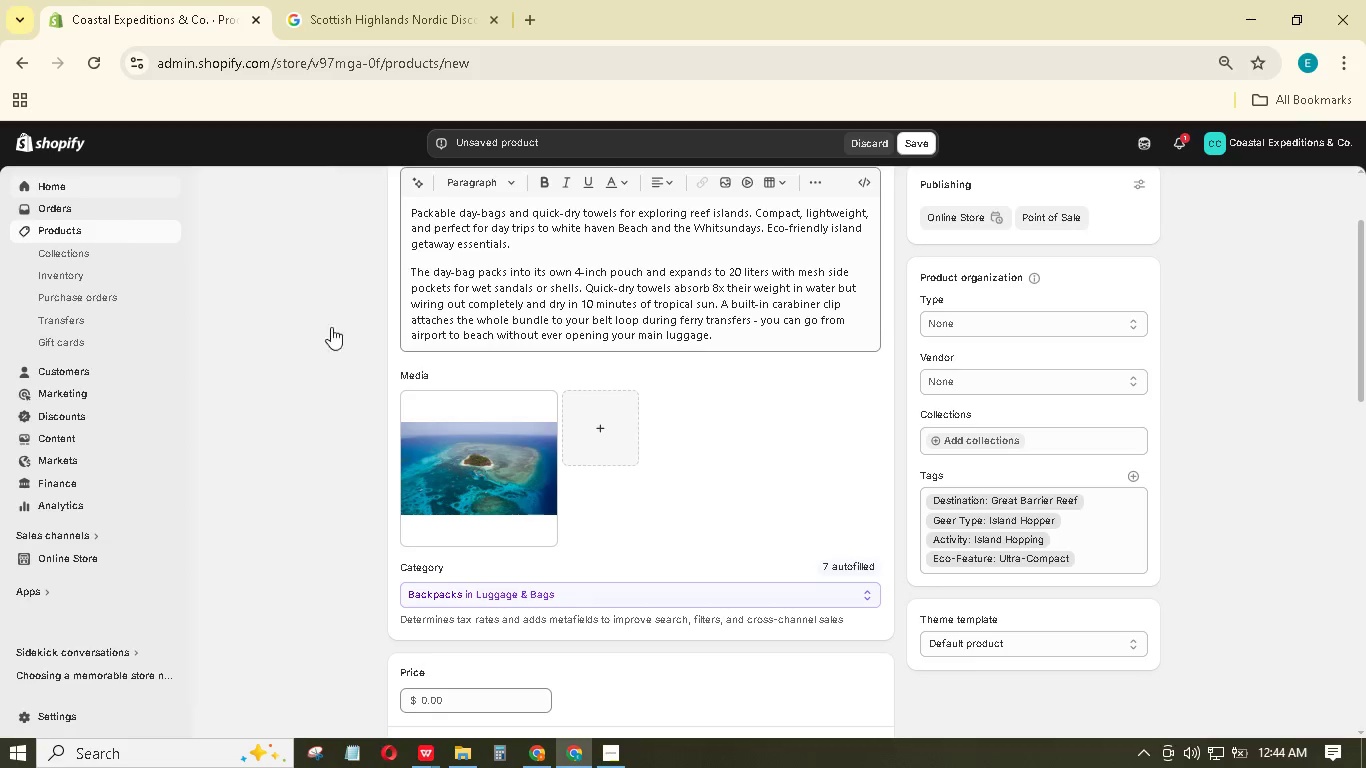 
wait(7.11)
 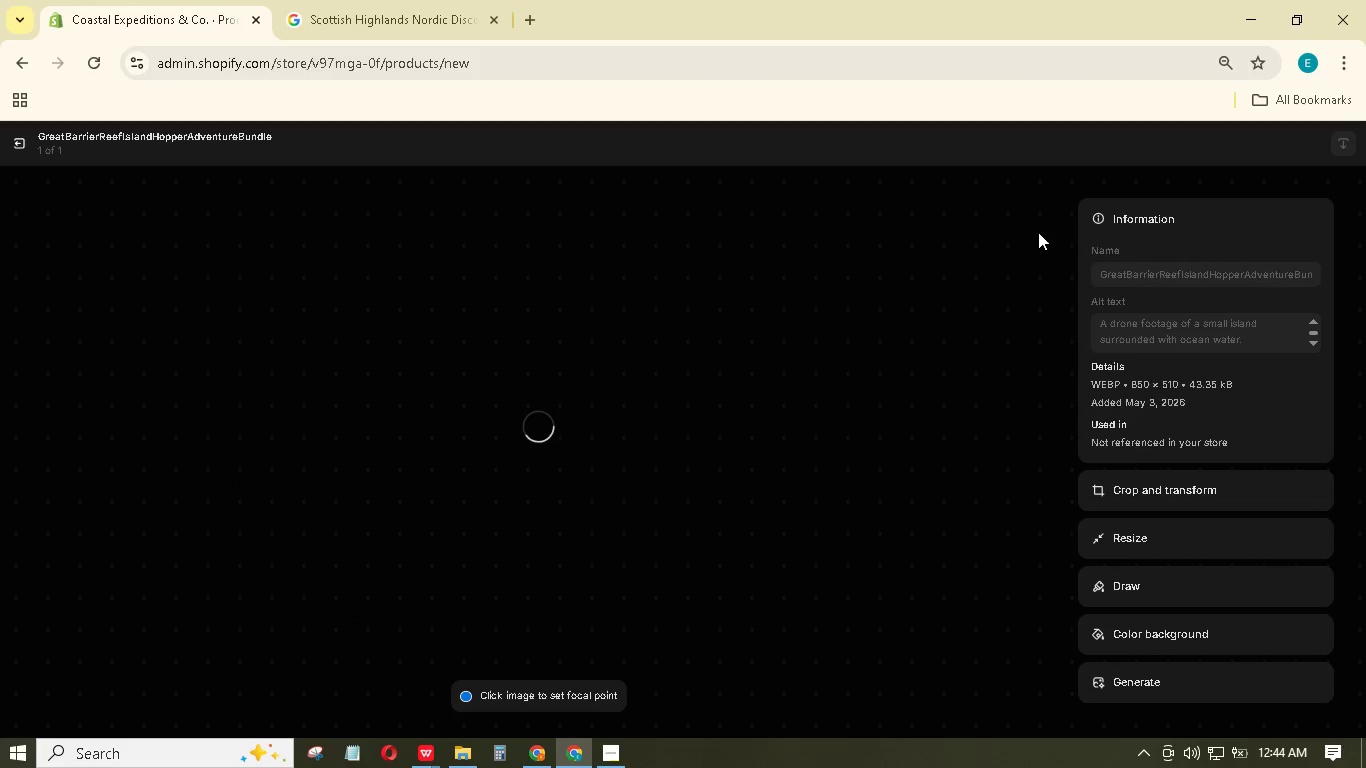 
scroll: coordinate [771, 448], scroll_direction: down, amount: 3.0
 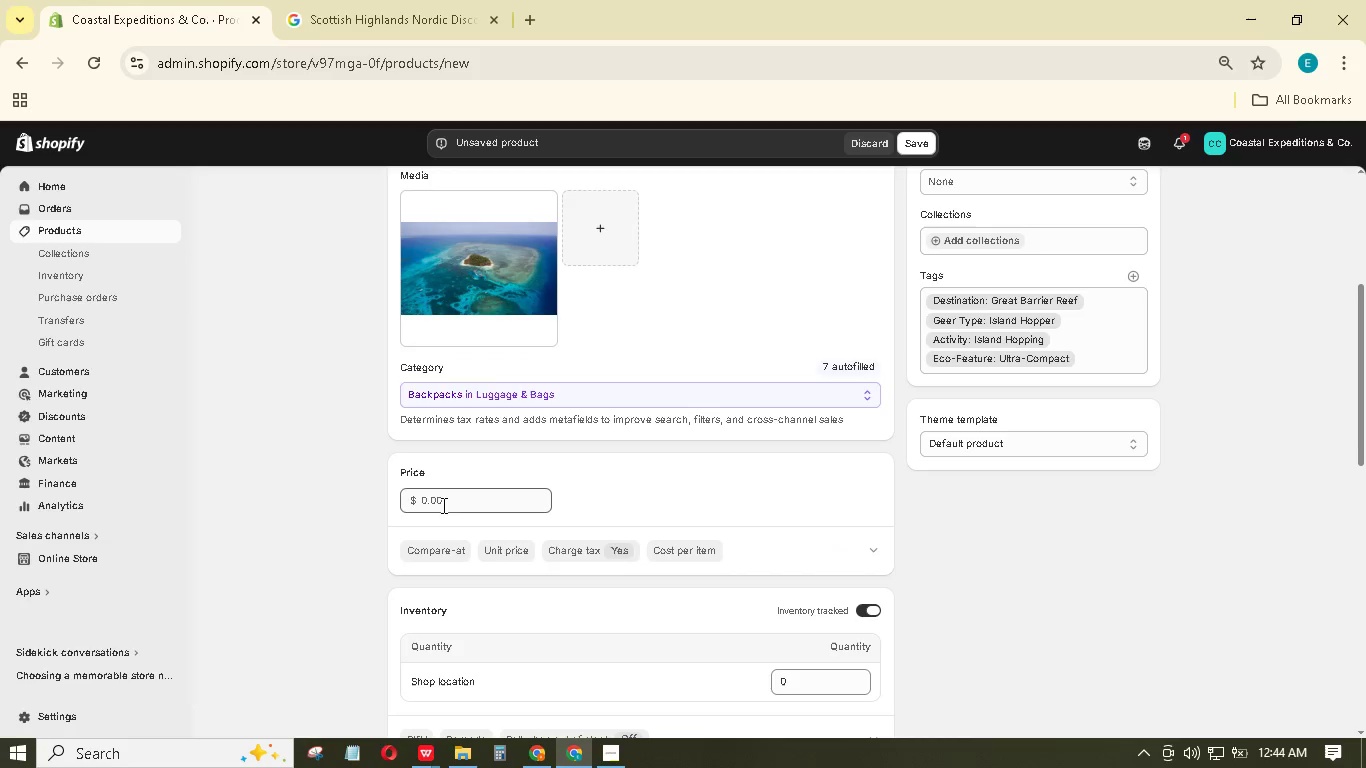 
left_click([442, 504])
 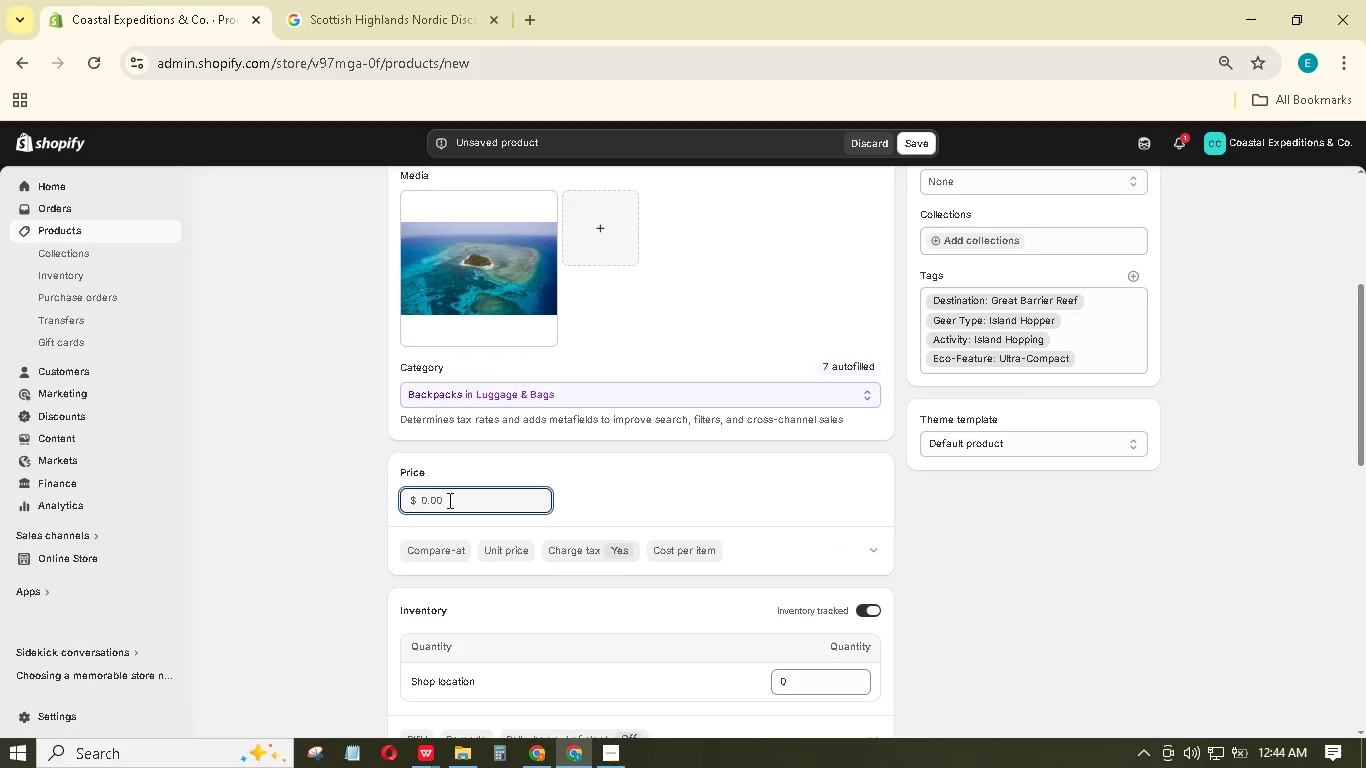 
key(Numpad1)
 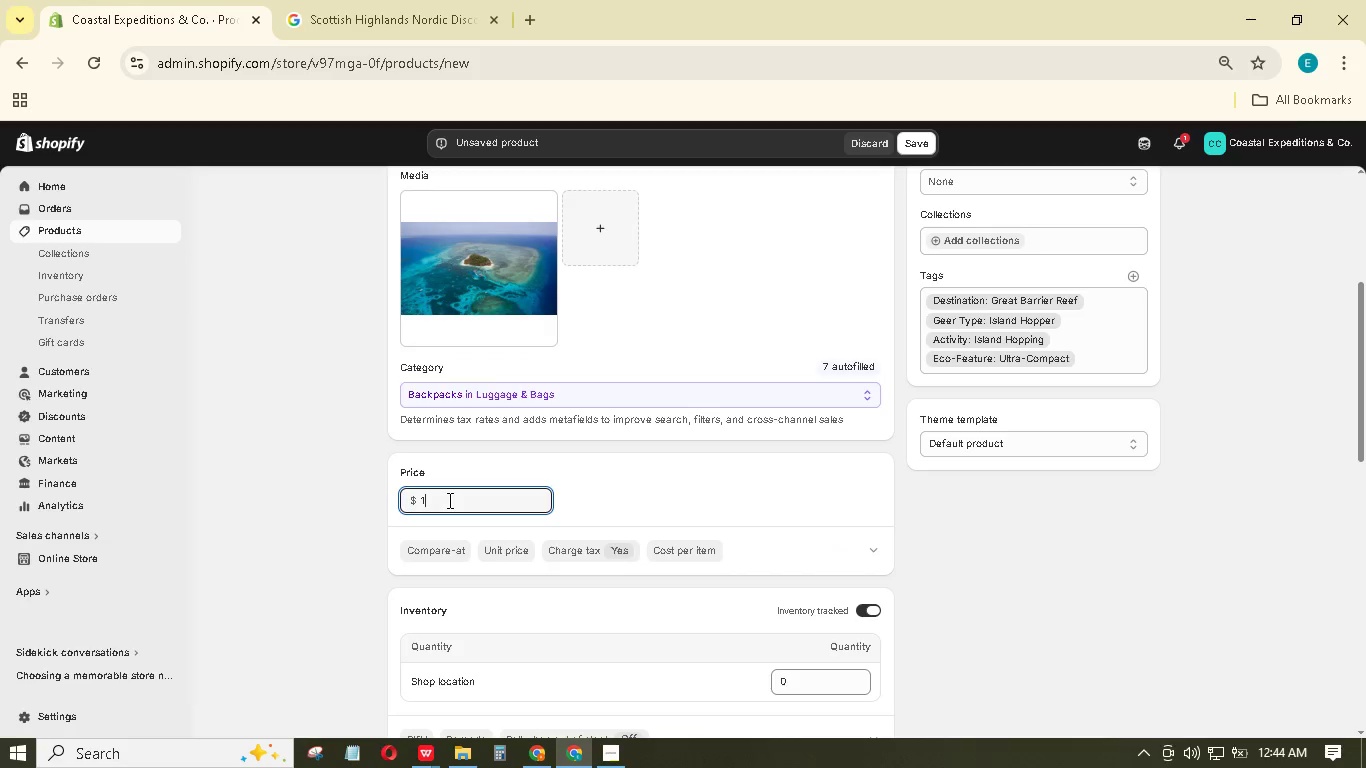 
key(Numpad3)
 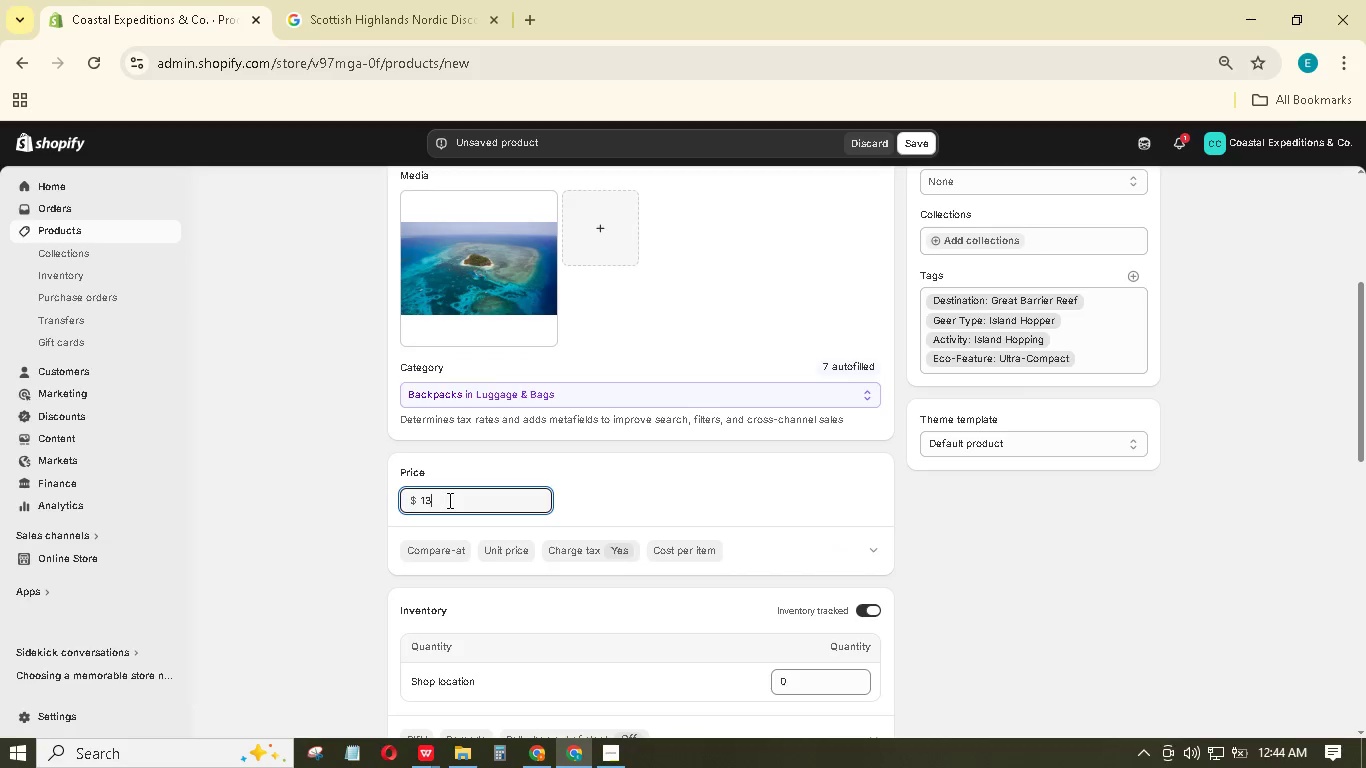 
key(Numpad0)
 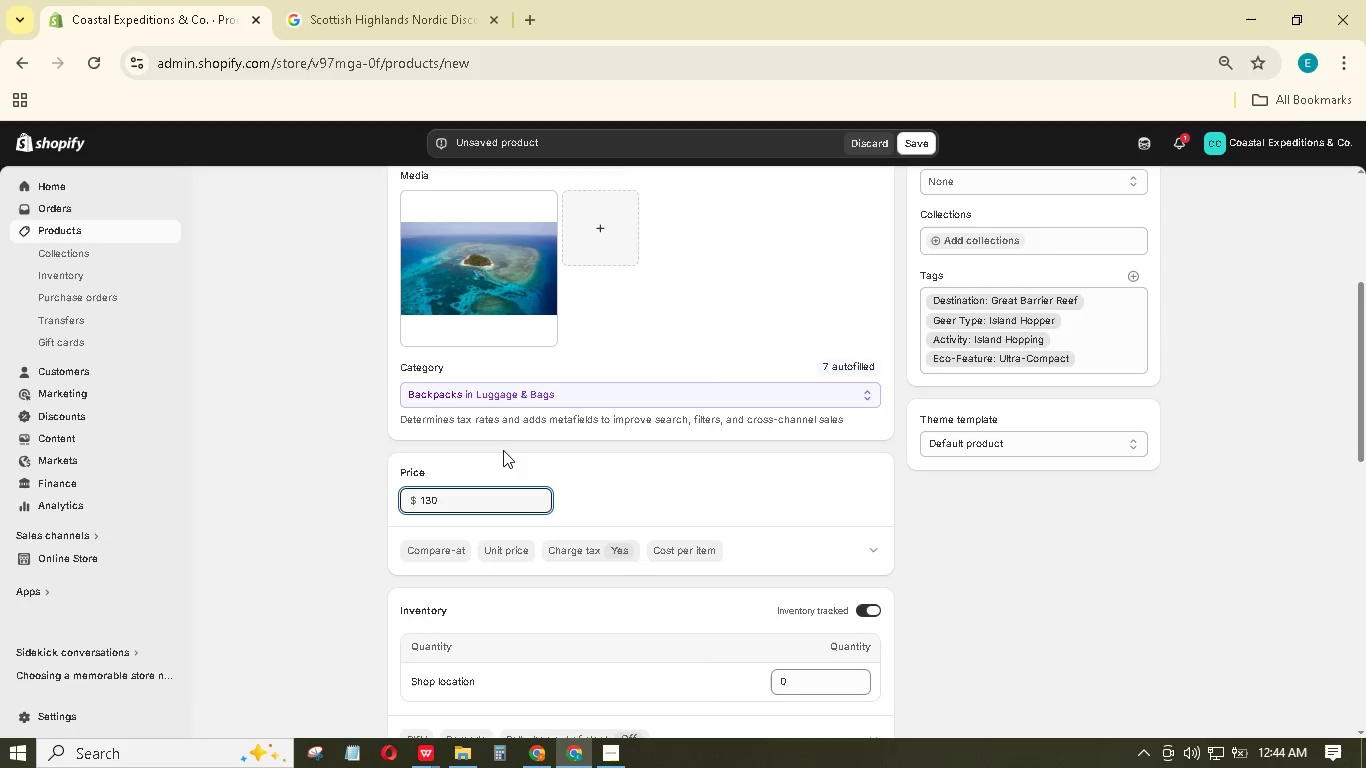 
scroll: coordinate [503, 452], scroll_direction: down, amount: 3.0
 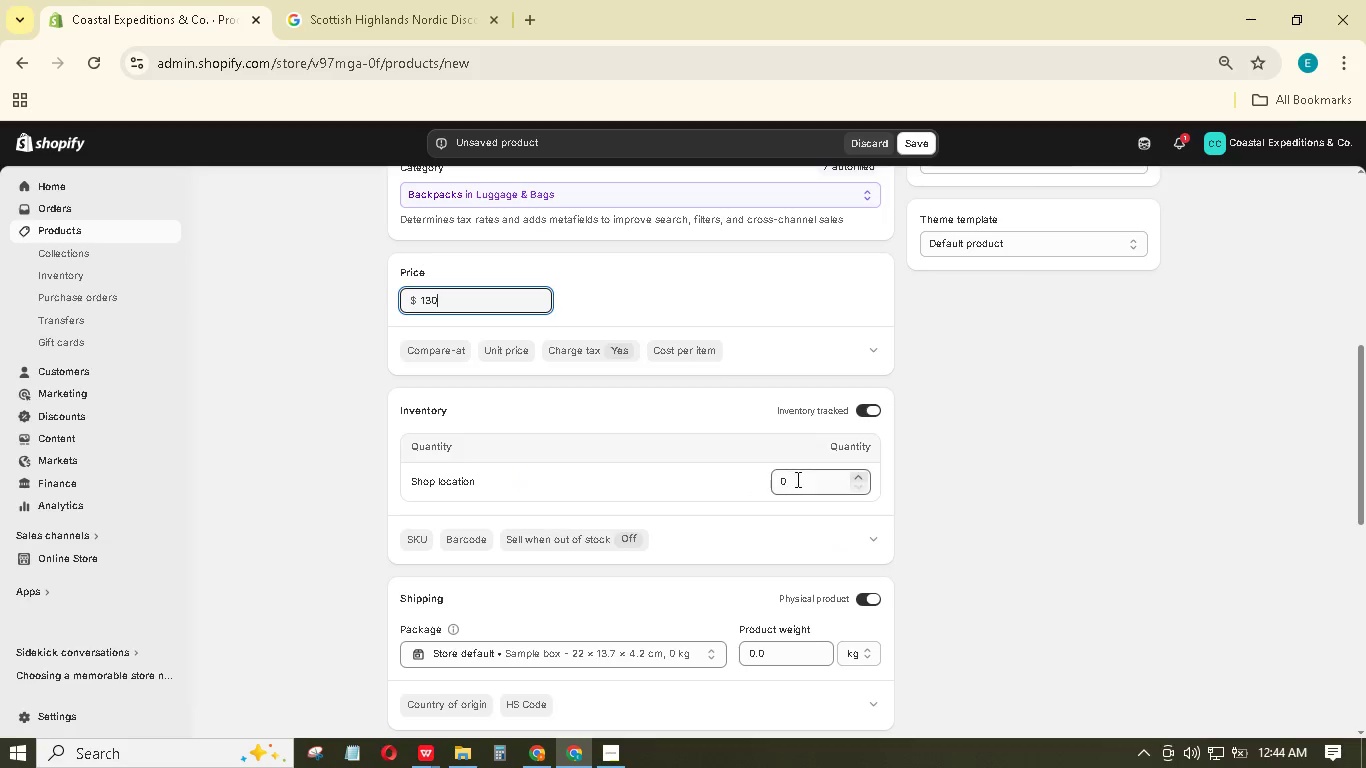 
left_click([798, 478])
 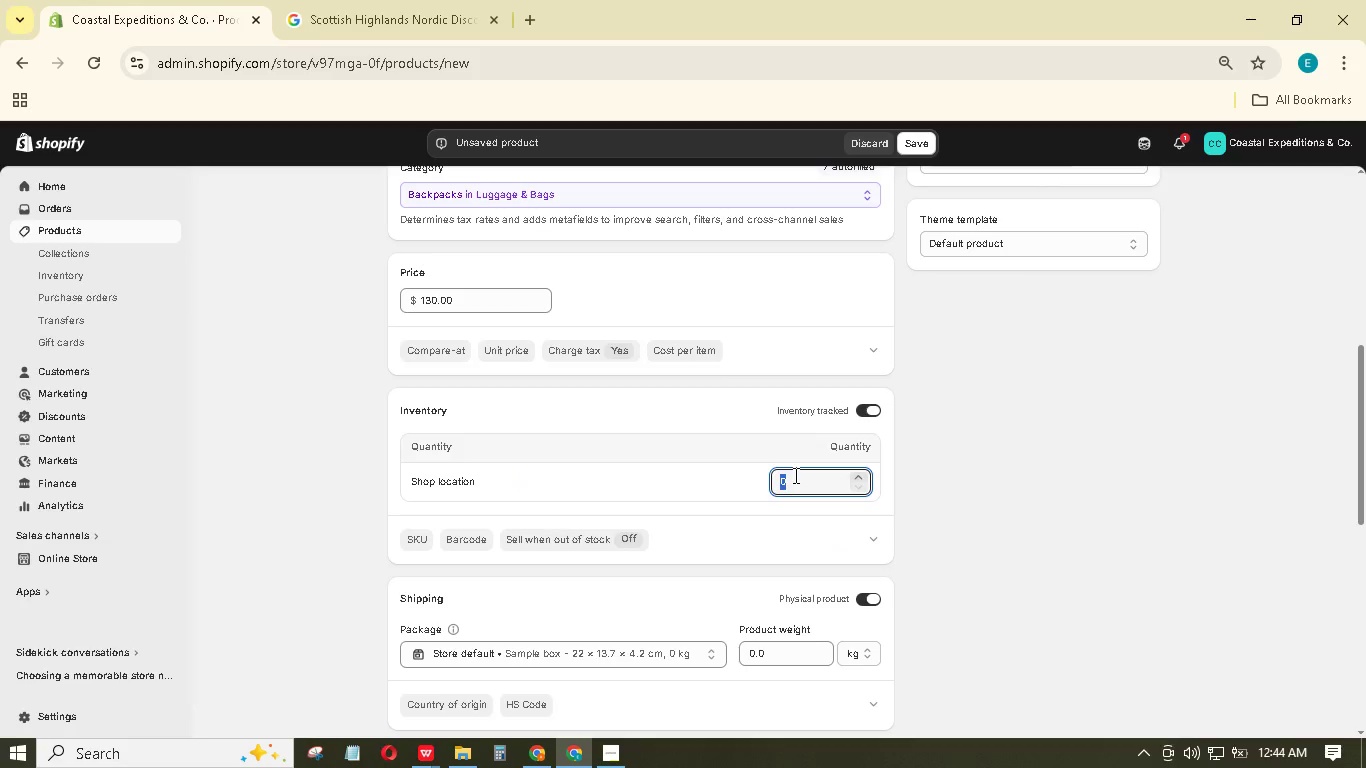 
key(Numpad1)
 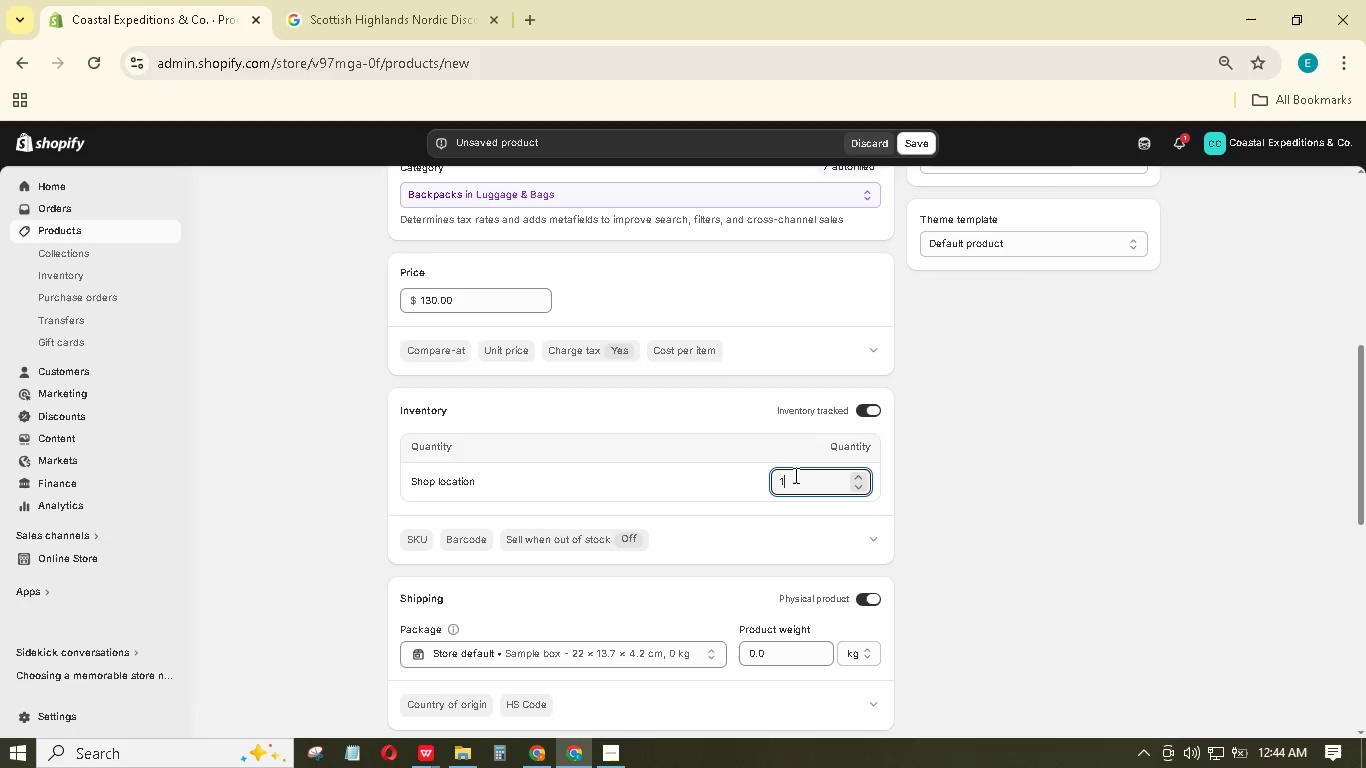 
key(Numpad0)
 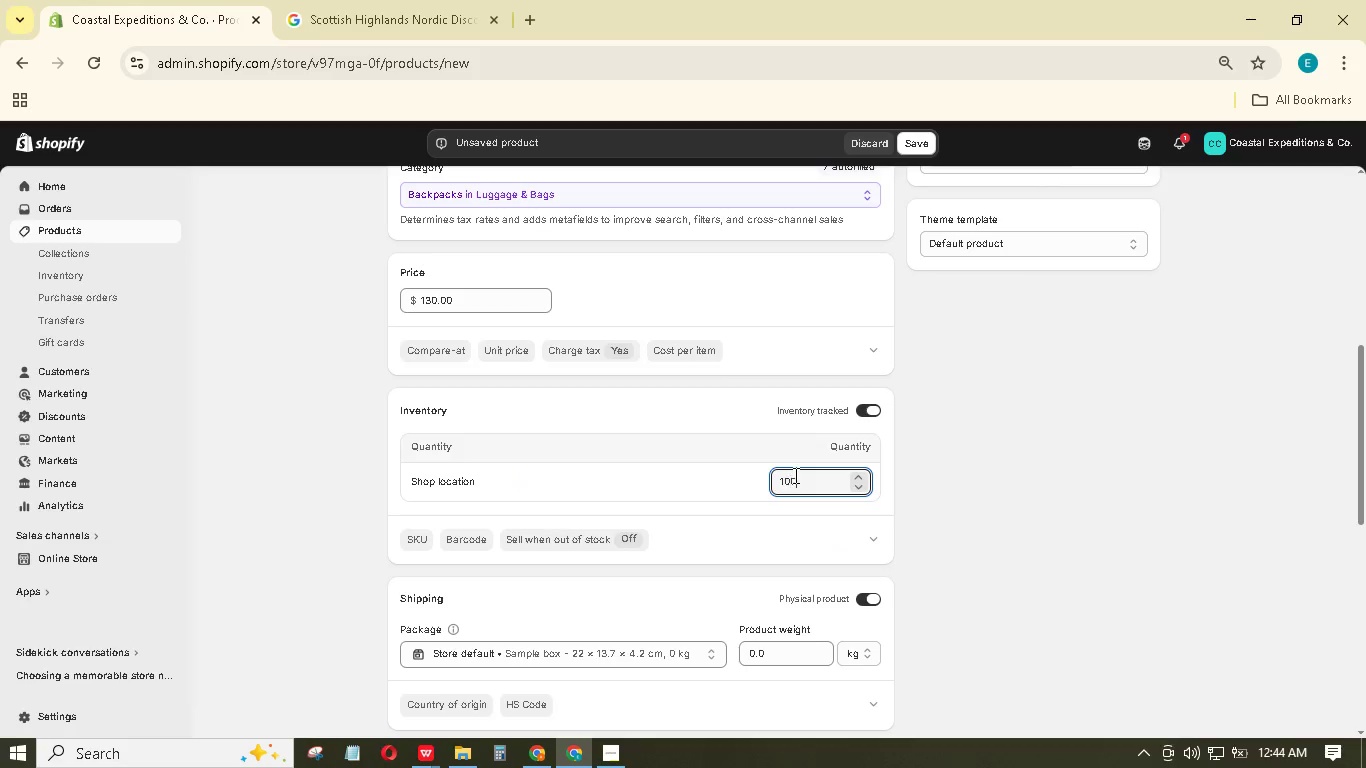 
key(Numpad0)
 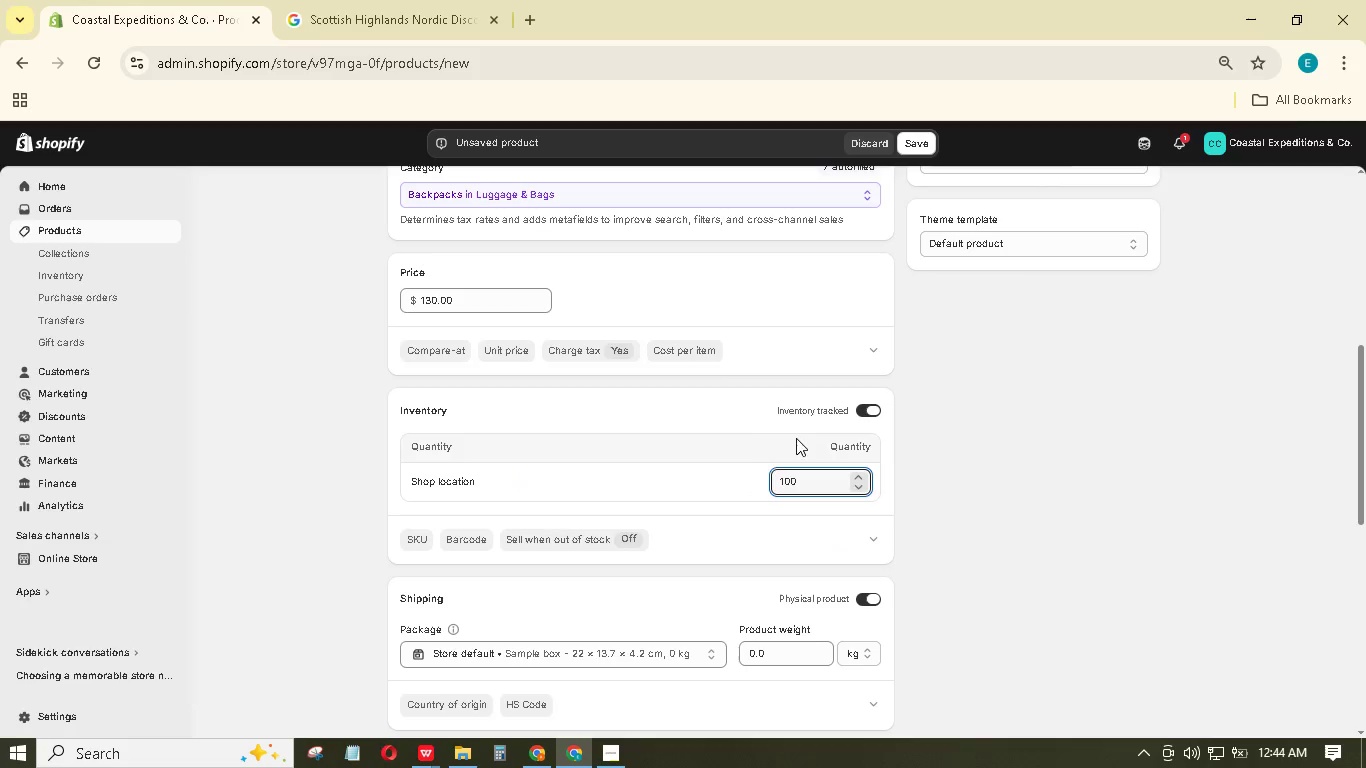 
scroll: coordinate [767, 459], scroll_direction: down, amount: 2.0
 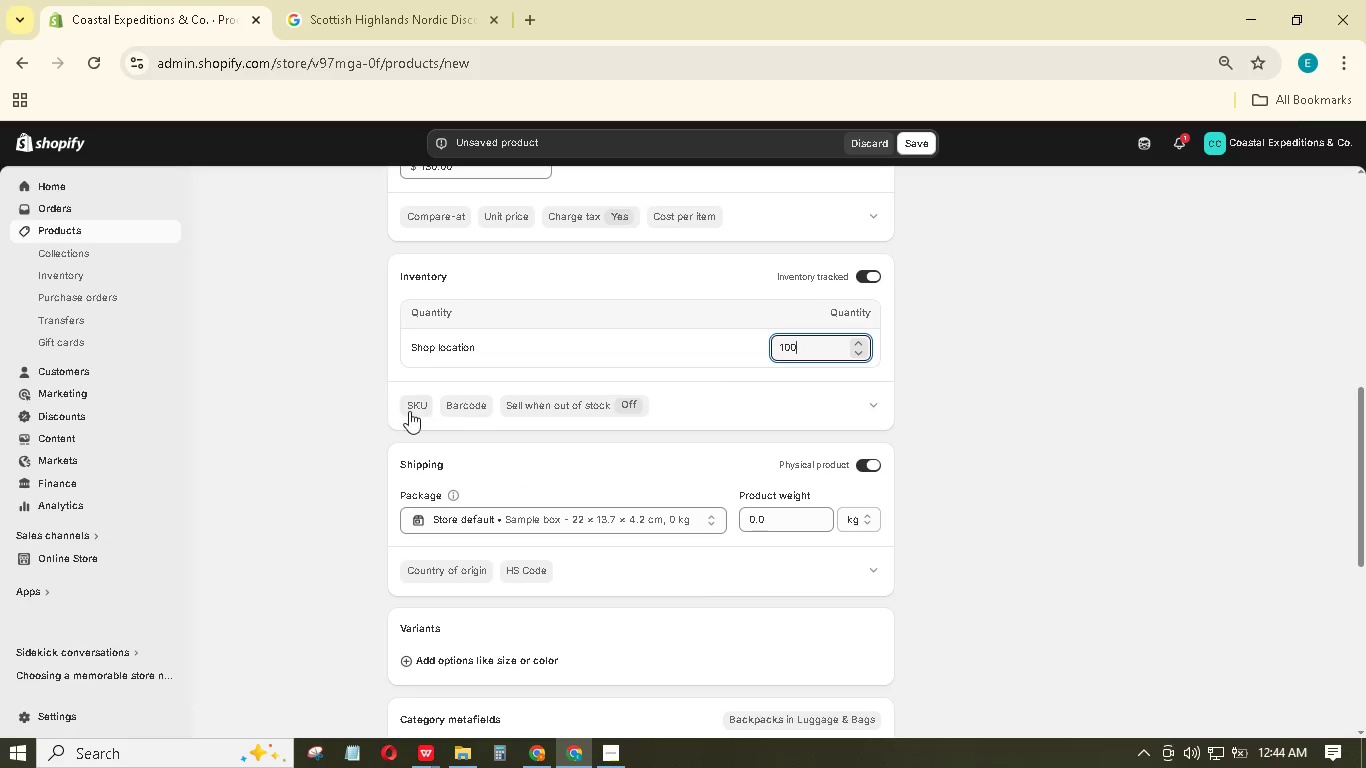 
left_click([417, 409])
 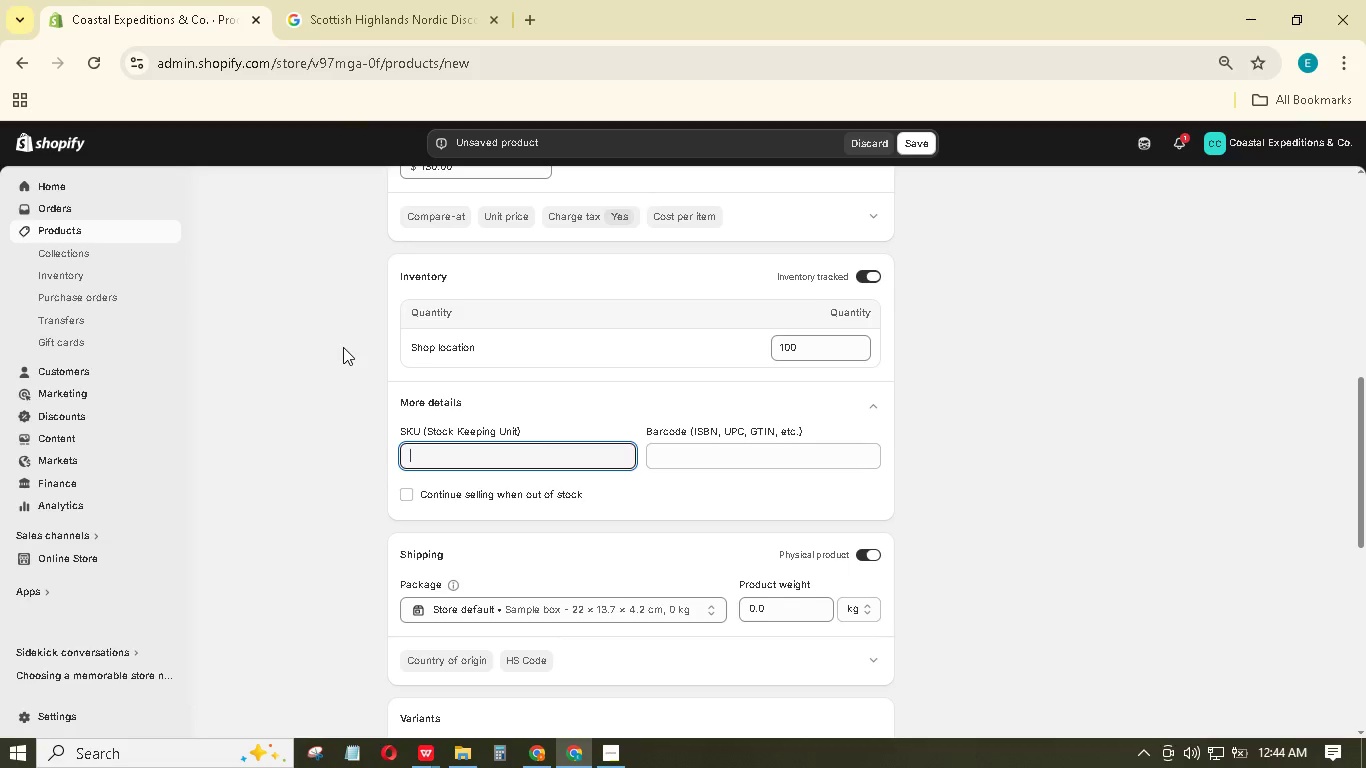 
type(GBR-HOP)
 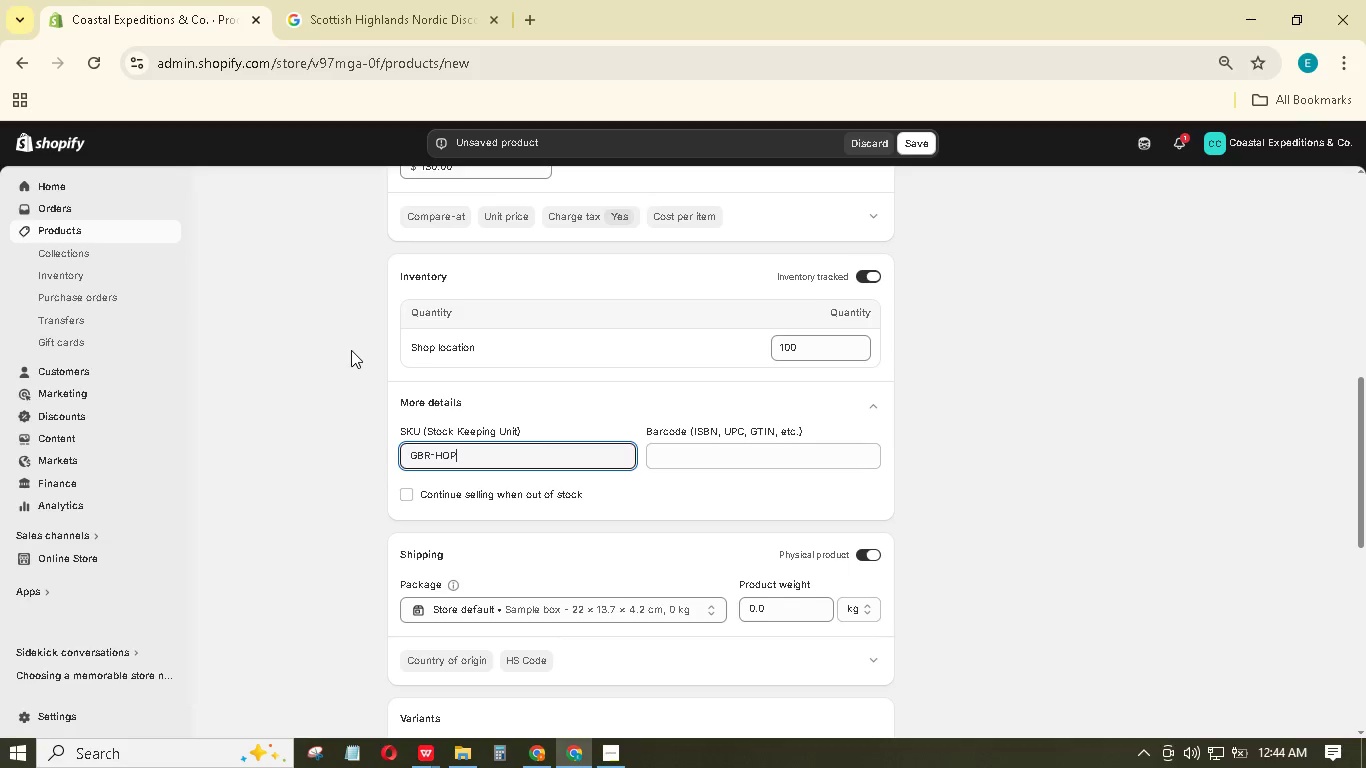 
scroll: coordinate [631, 432], scroll_direction: down, amount: 1.0
 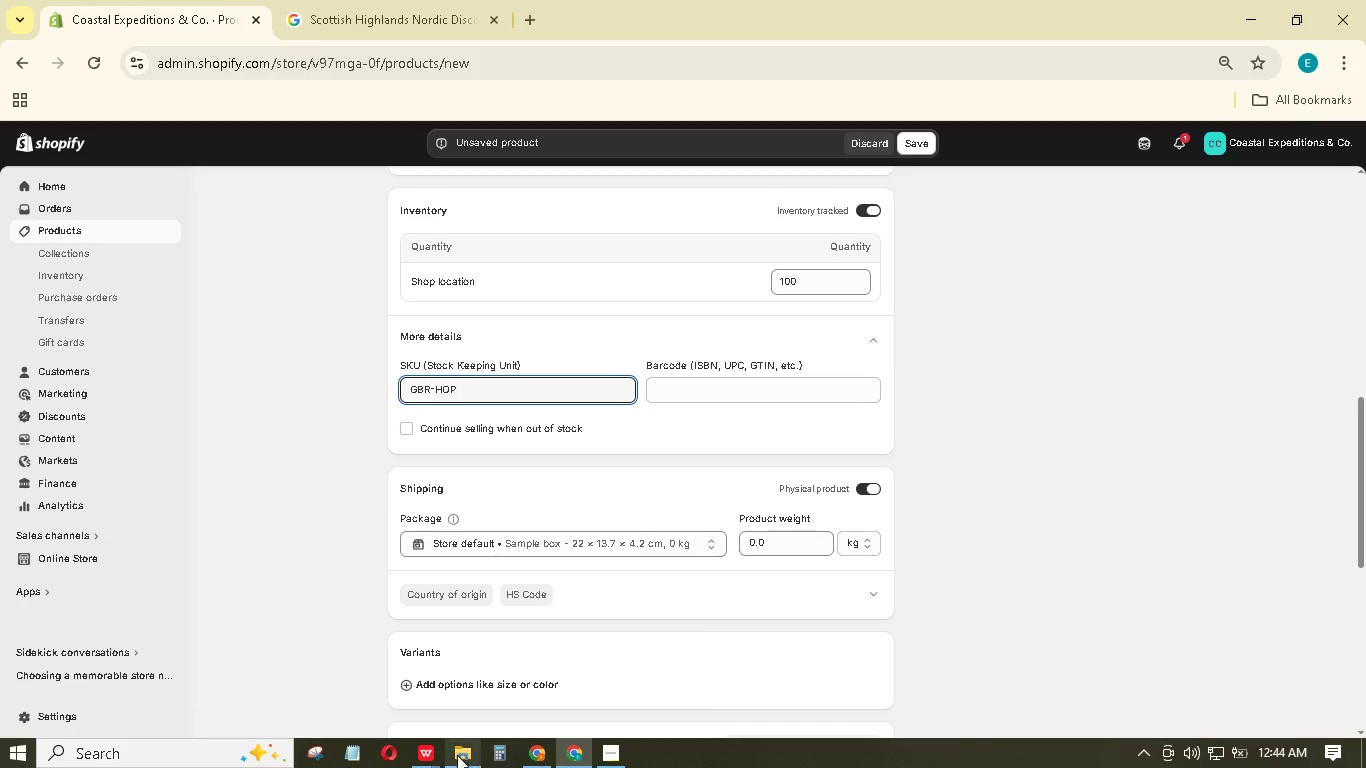 
left_click([429, 755])
 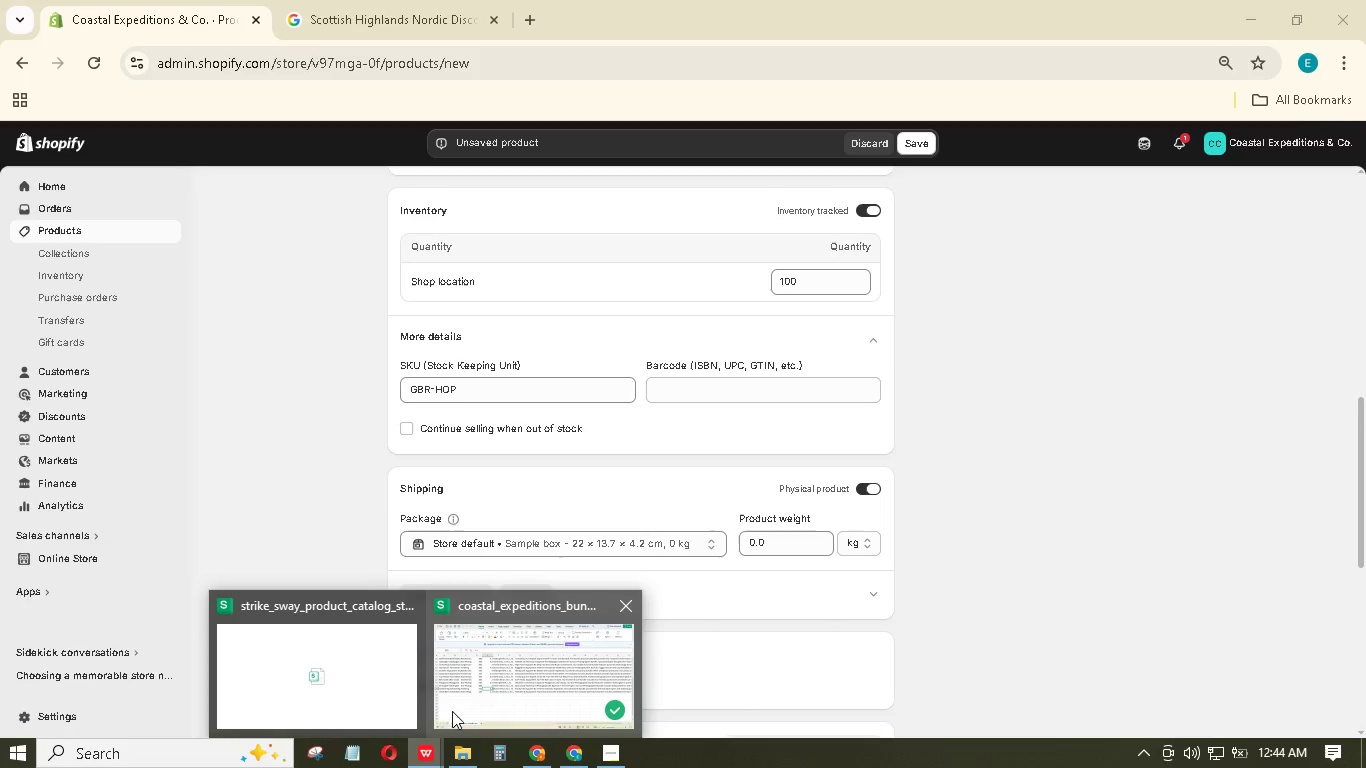 
left_click([510, 675])
 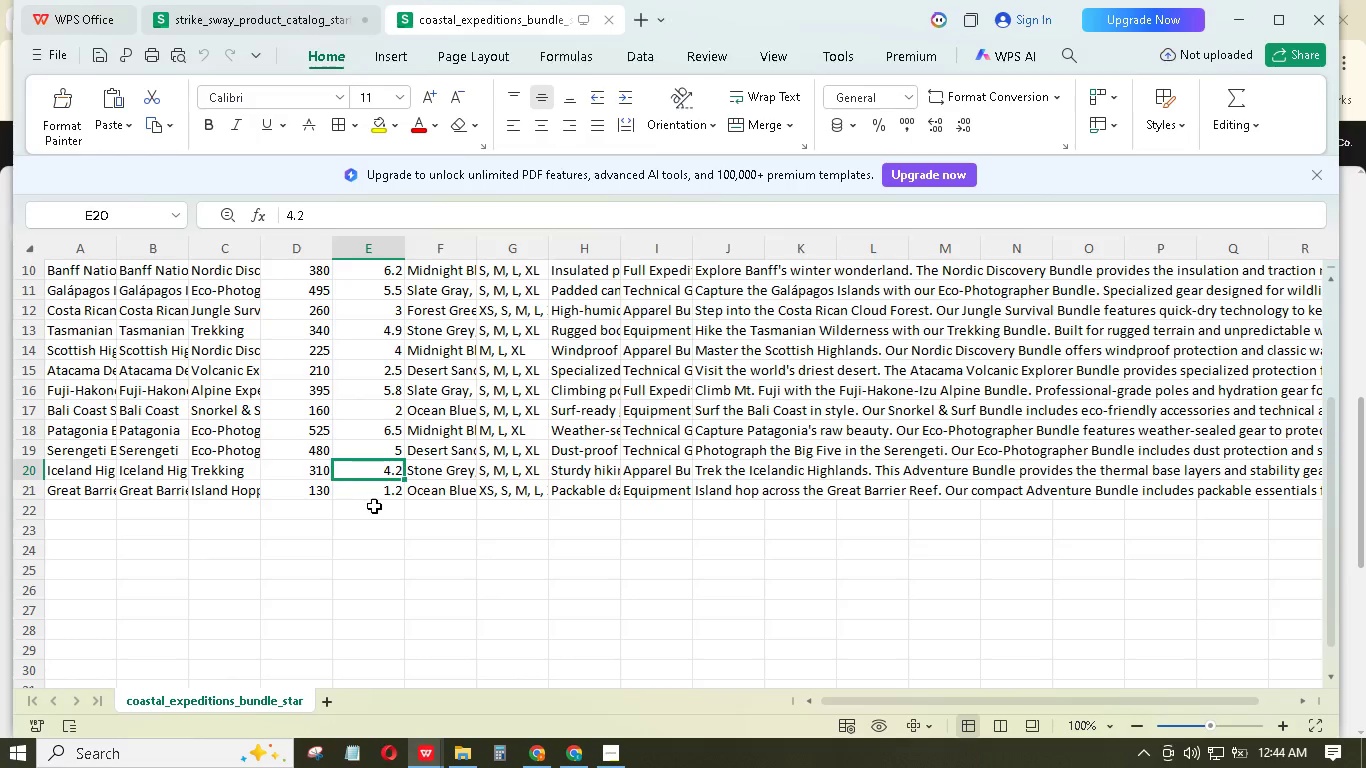 
left_click([378, 496])
 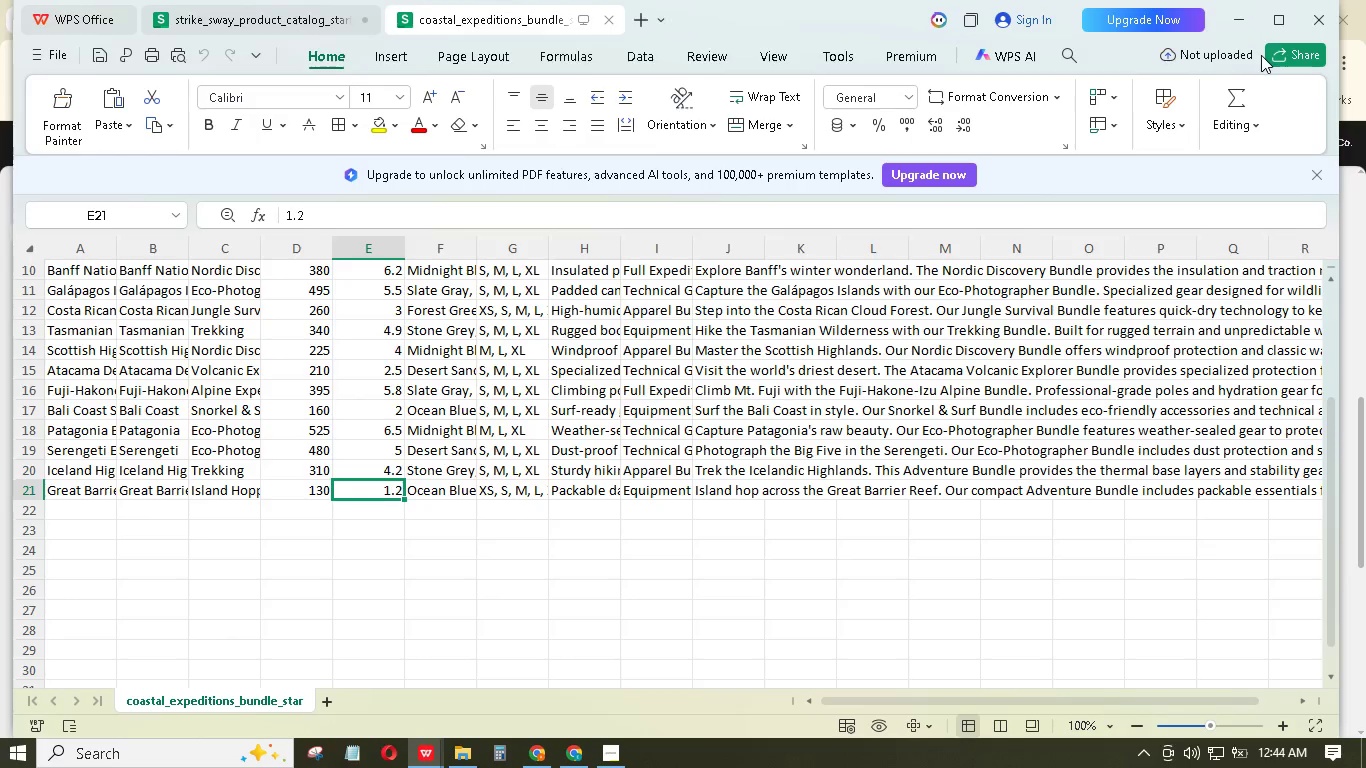 
left_click([1246, 25])
 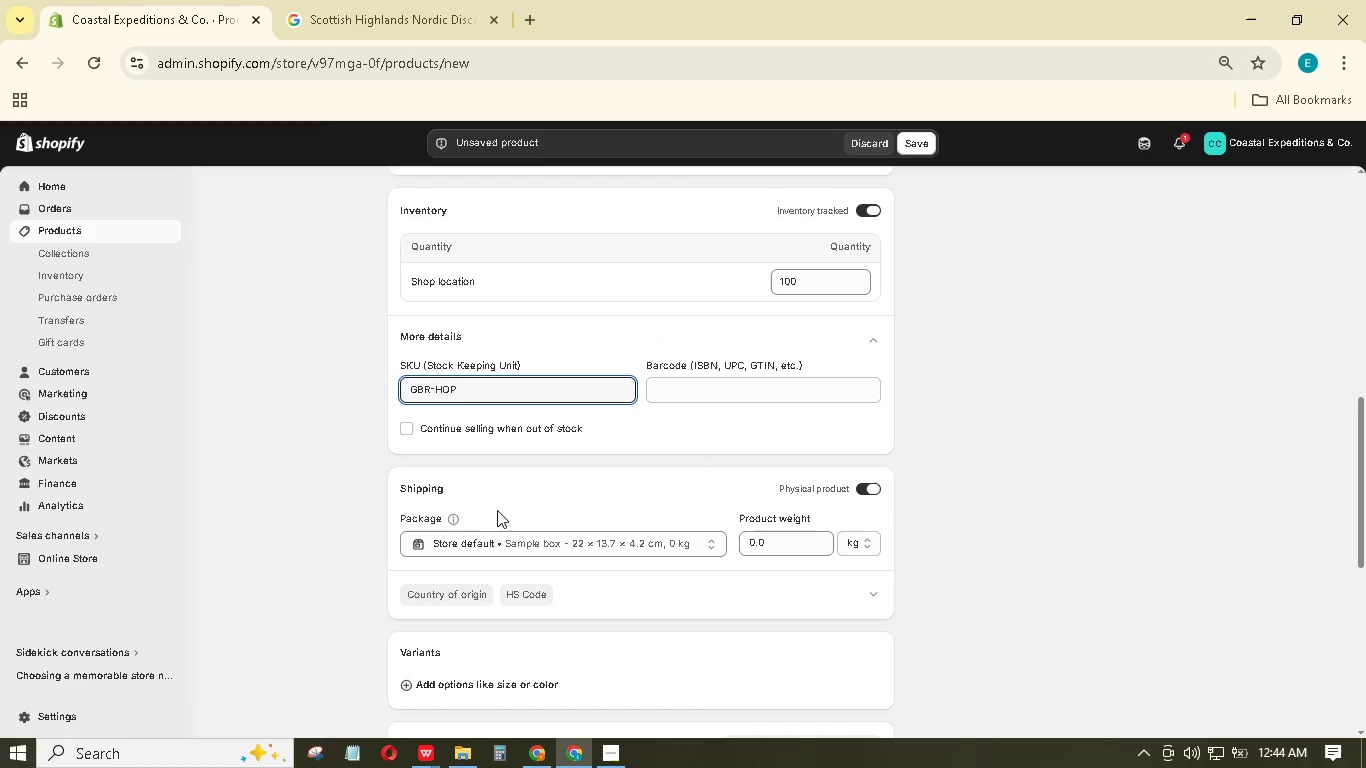 
left_click_drag(start_coordinate=[805, 537], to_coordinate=[742, 526])
 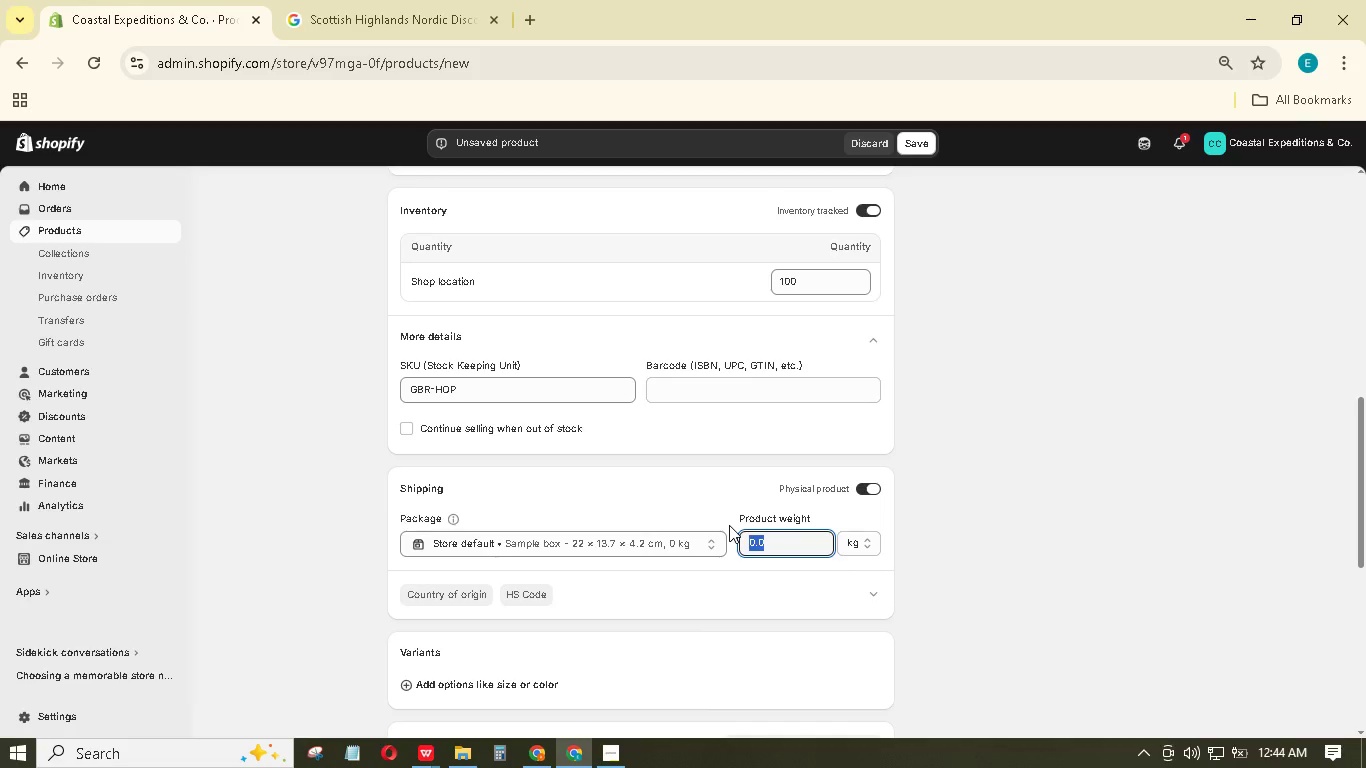 
key(Numpad1)
 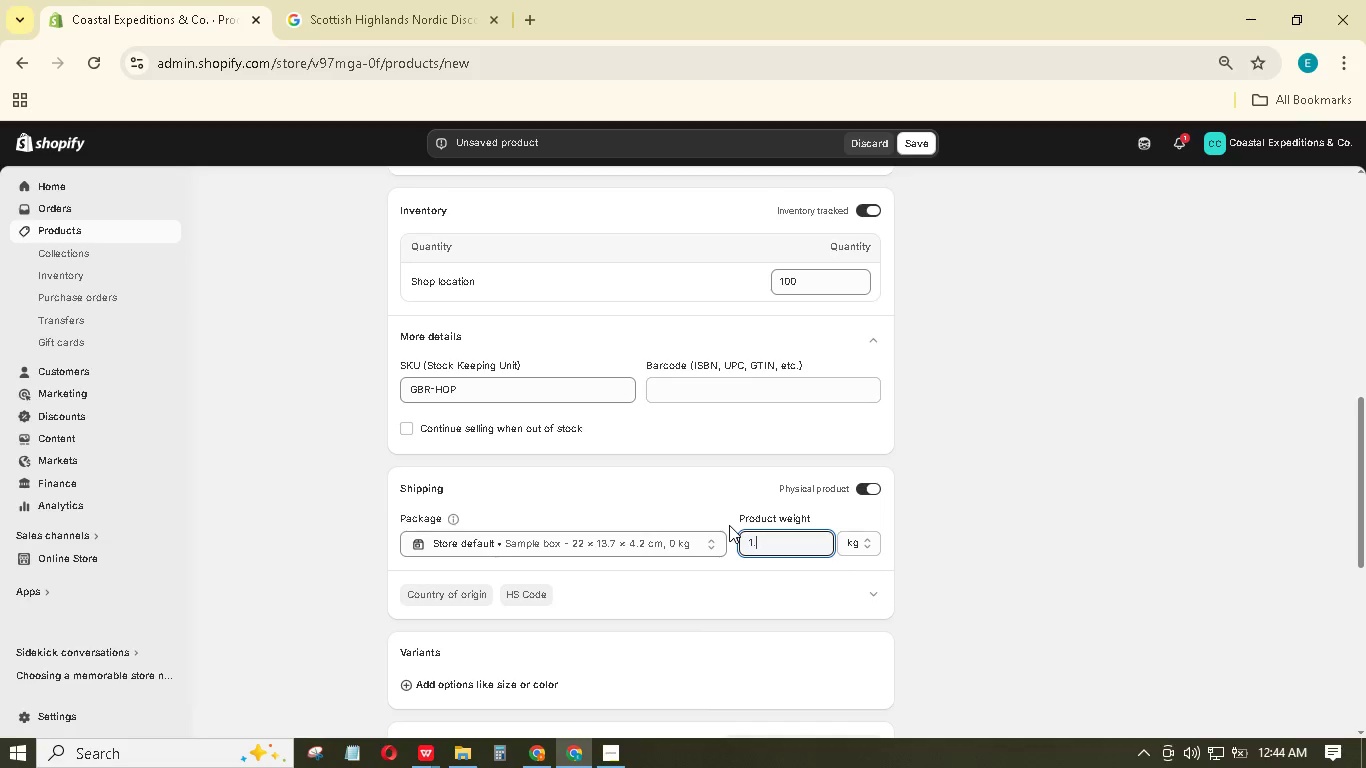 
key(NumpadDecimal)
 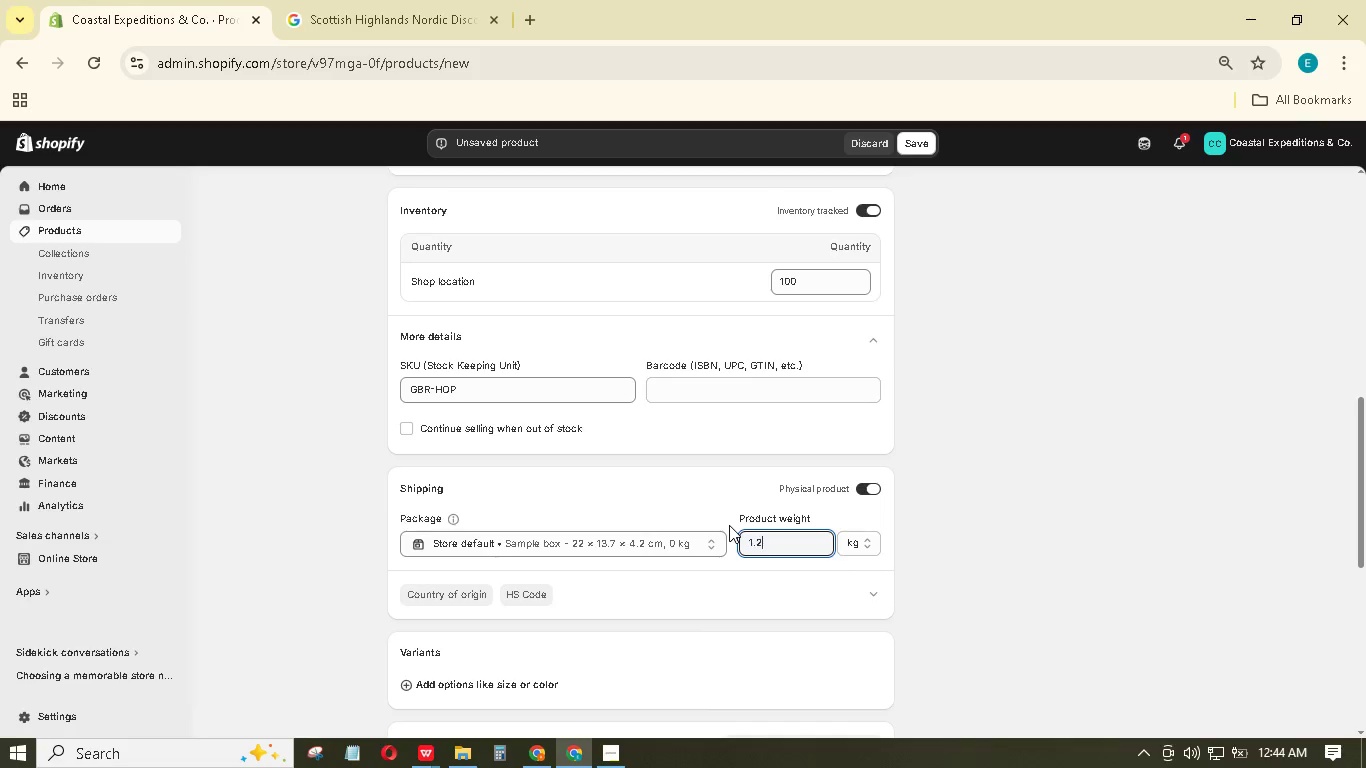 
key(Numpad2)
 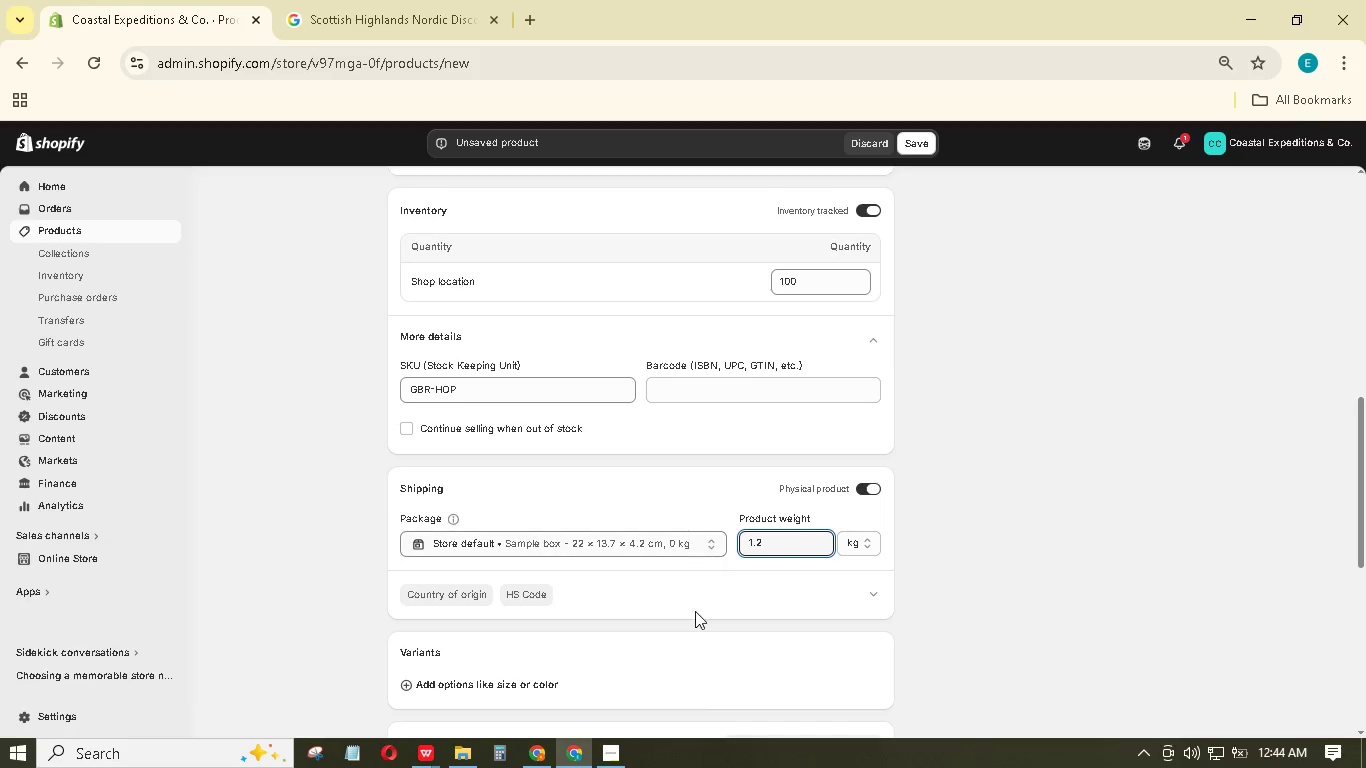 
scroll: coordinate [664, 607], scroll_direction: down, amount: 10.0
 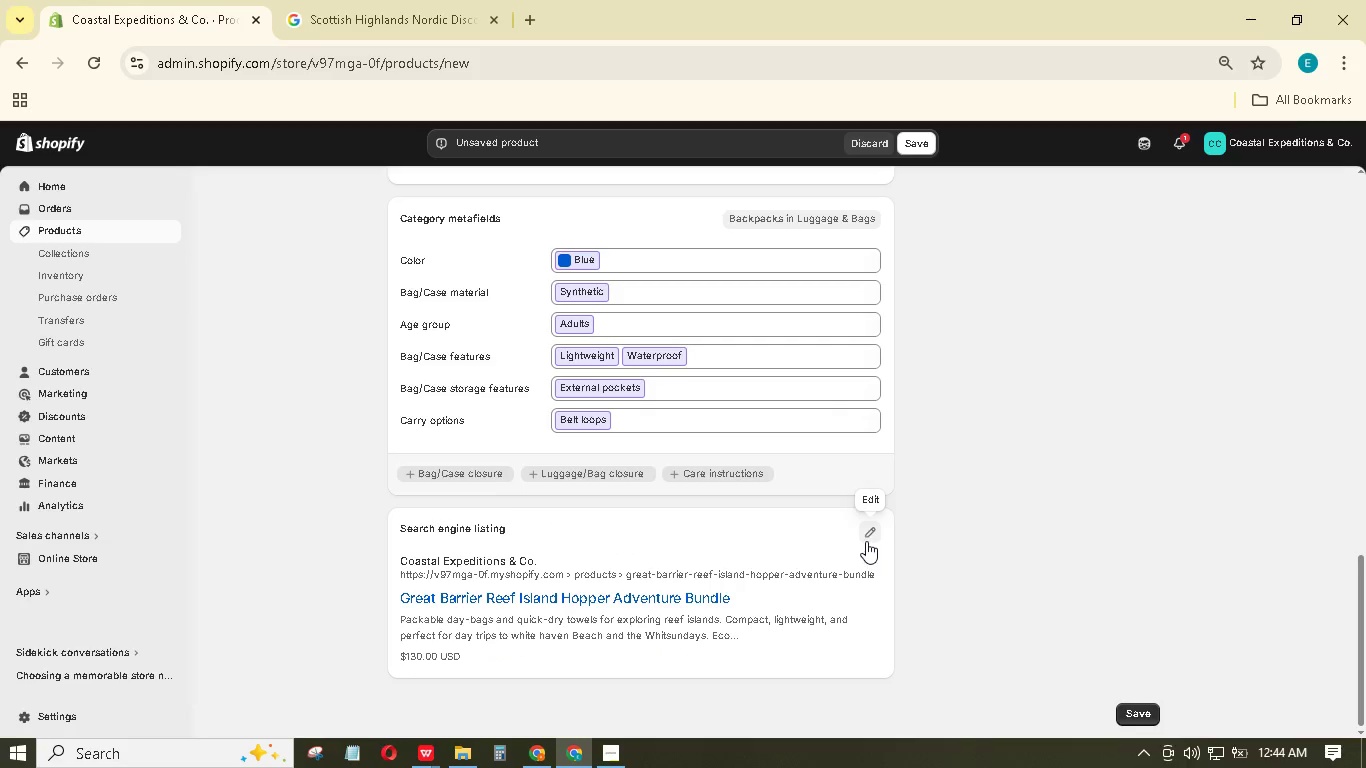 
left_click([864, 533])
 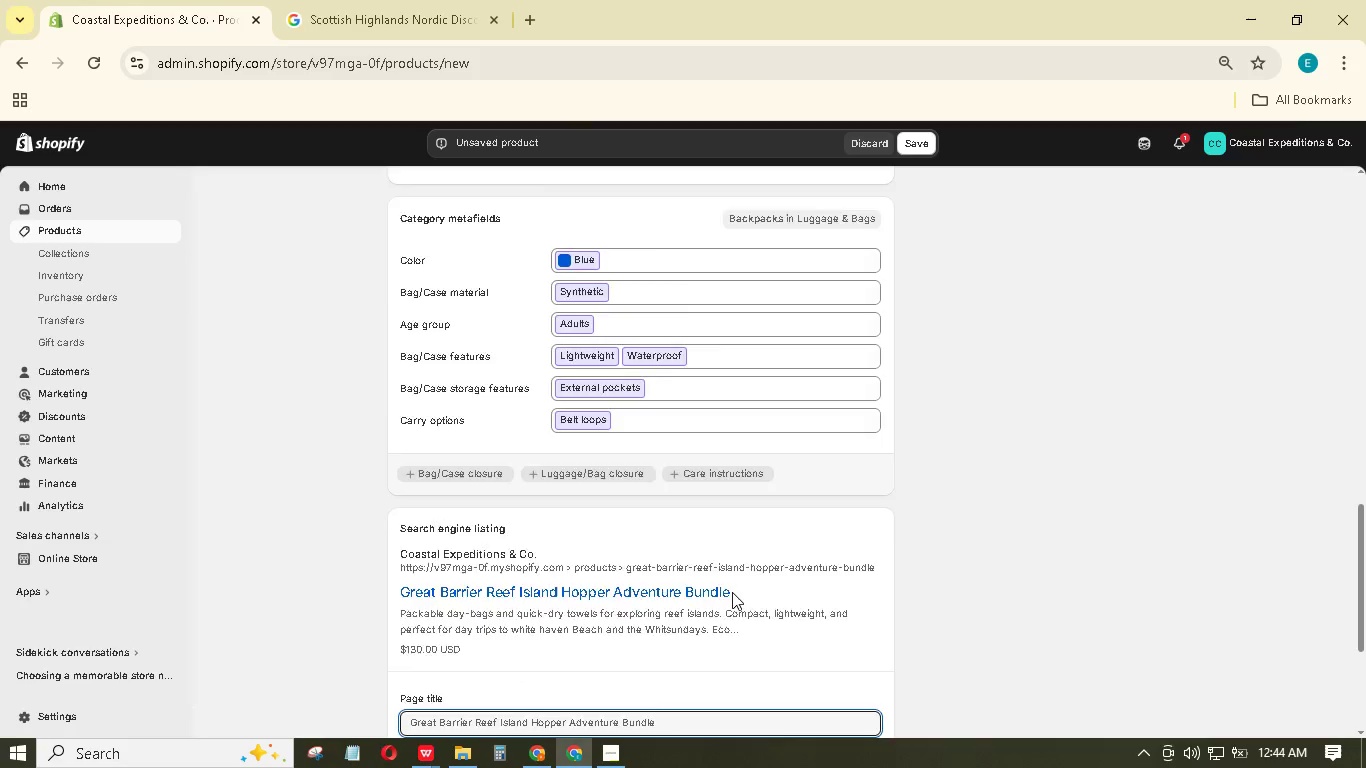 
scroll: coordinate [731, 593], scroll_direction: down, amount: 4.0
 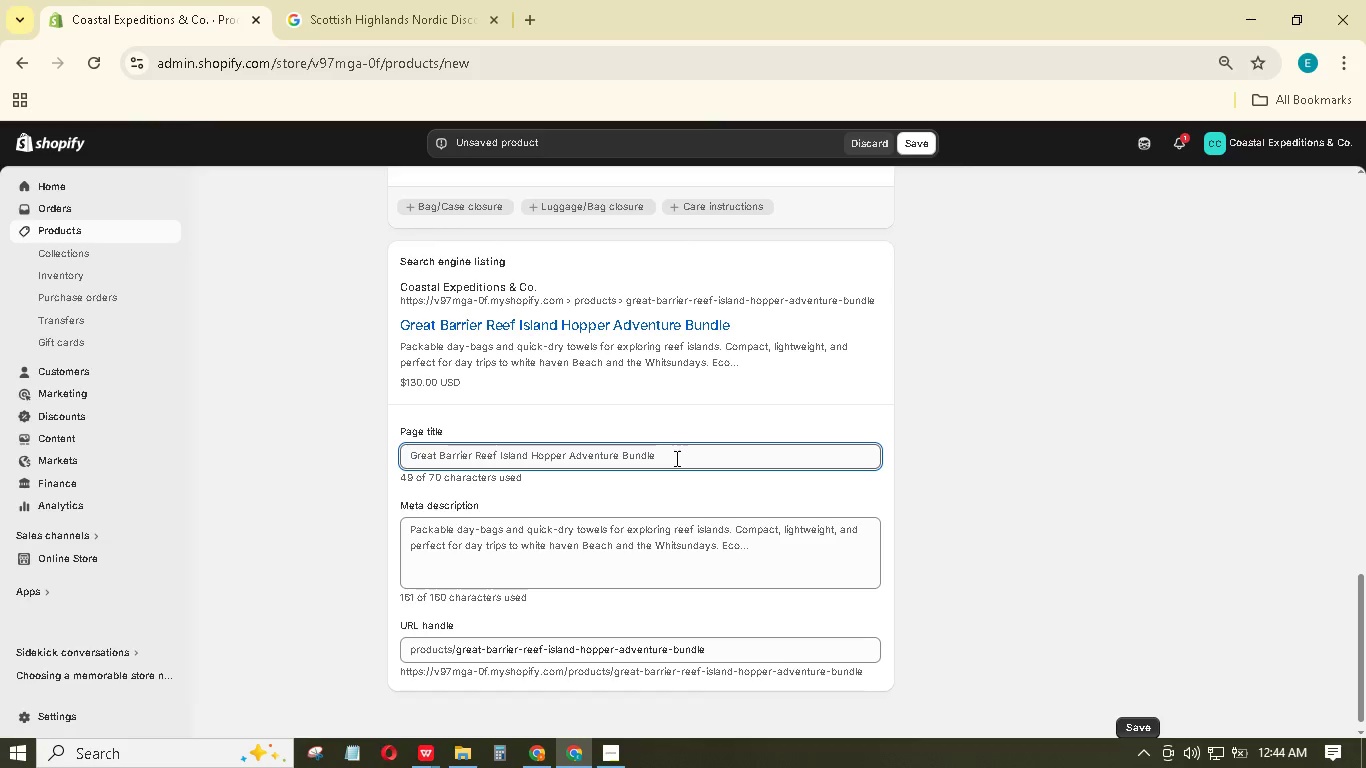 
wait(8.69)
 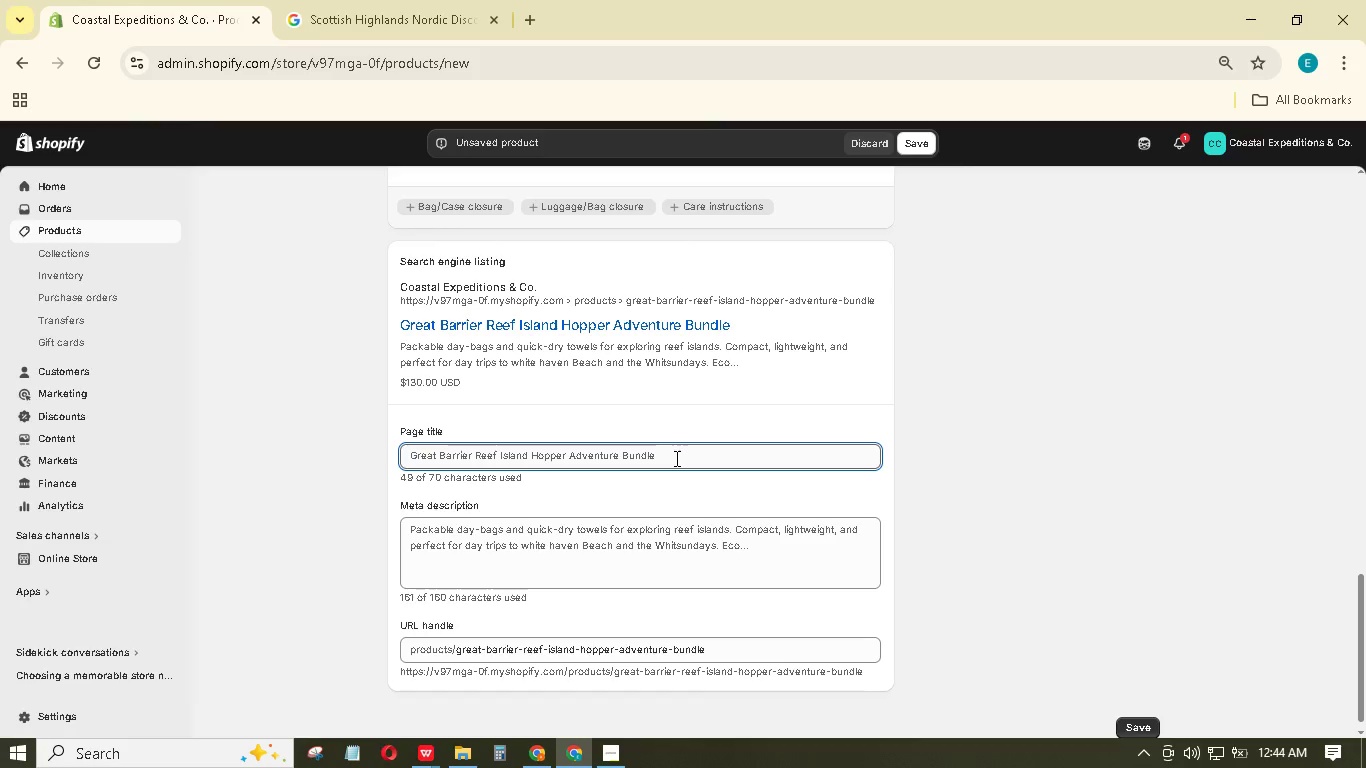 
left_click_drag(start_coordinate=[568, 452], to_coordinate=[616, 457])
 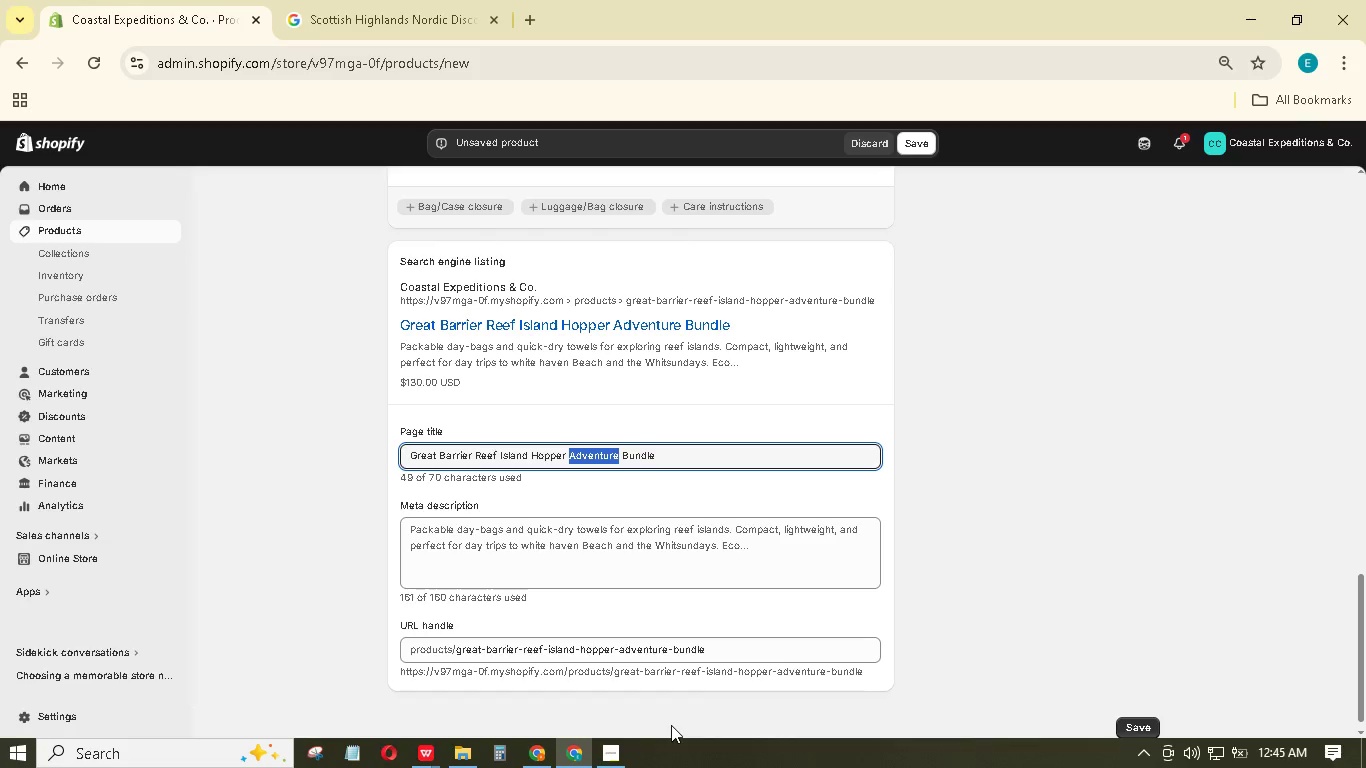 
key(Backspace)
 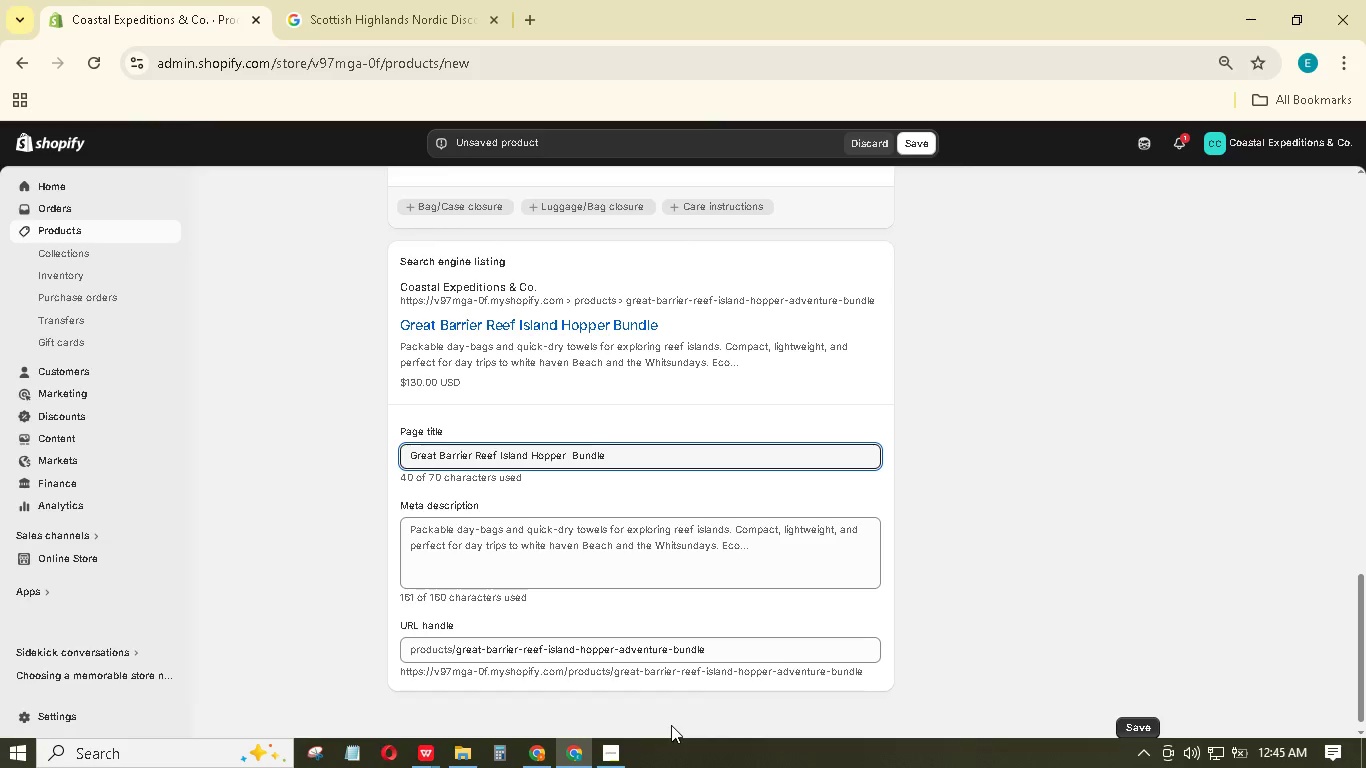 
key(ArrowRight)
 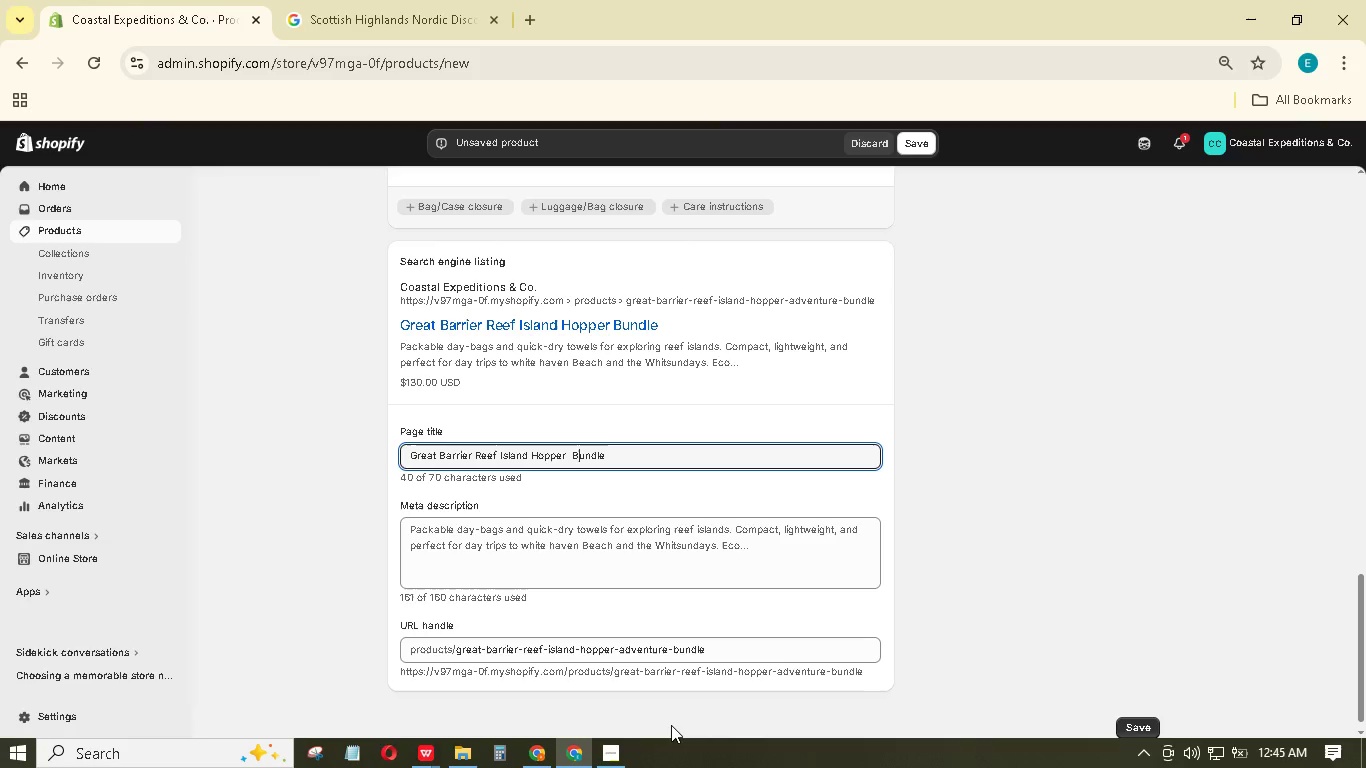 
key(ArrowRight)
 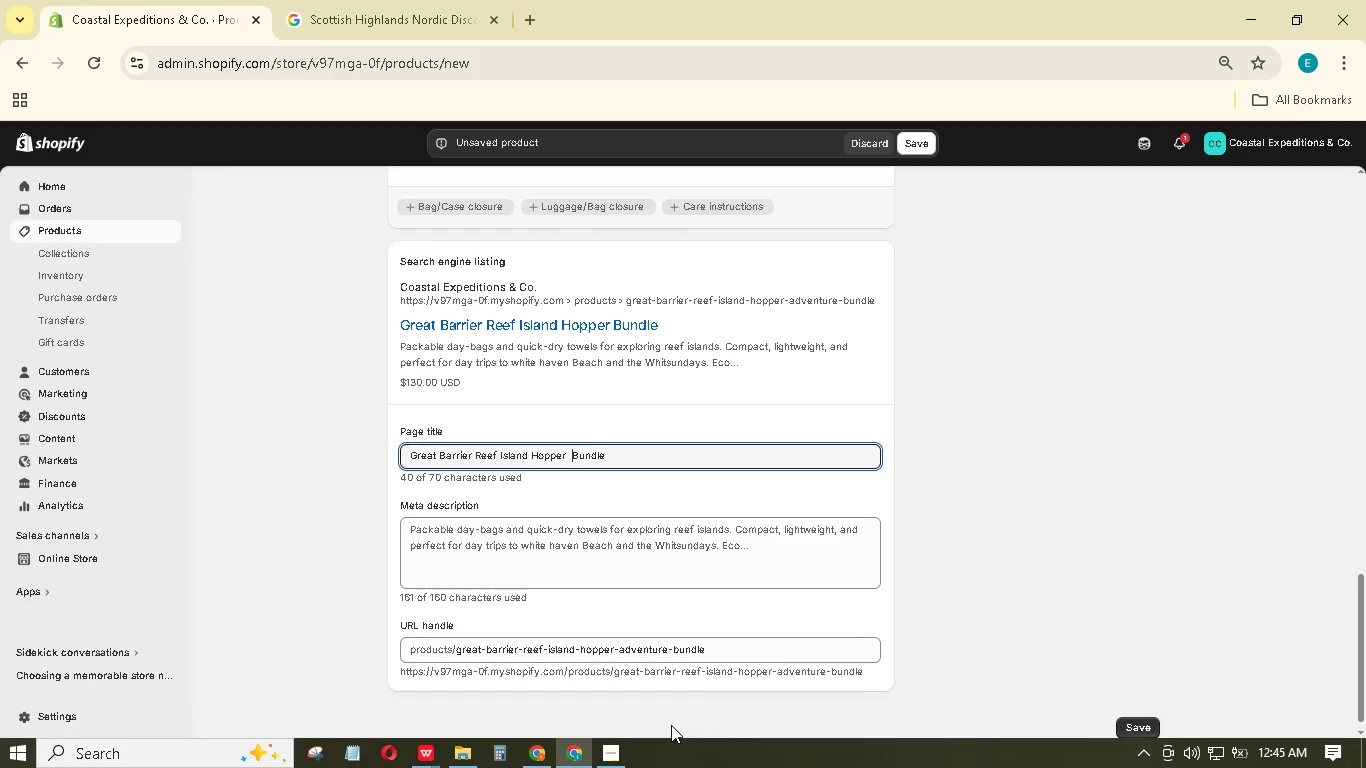 
key(ArrowLeft)
 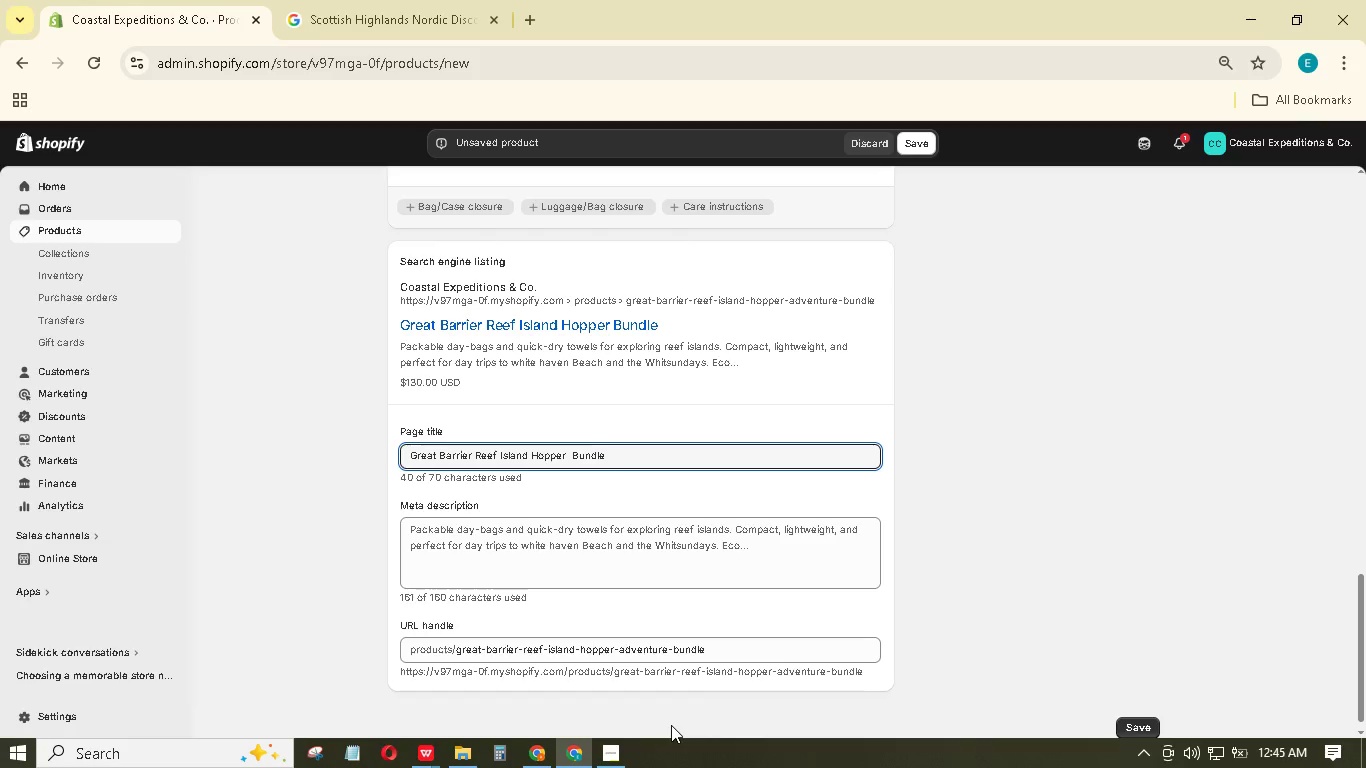 
key(Backspace)
 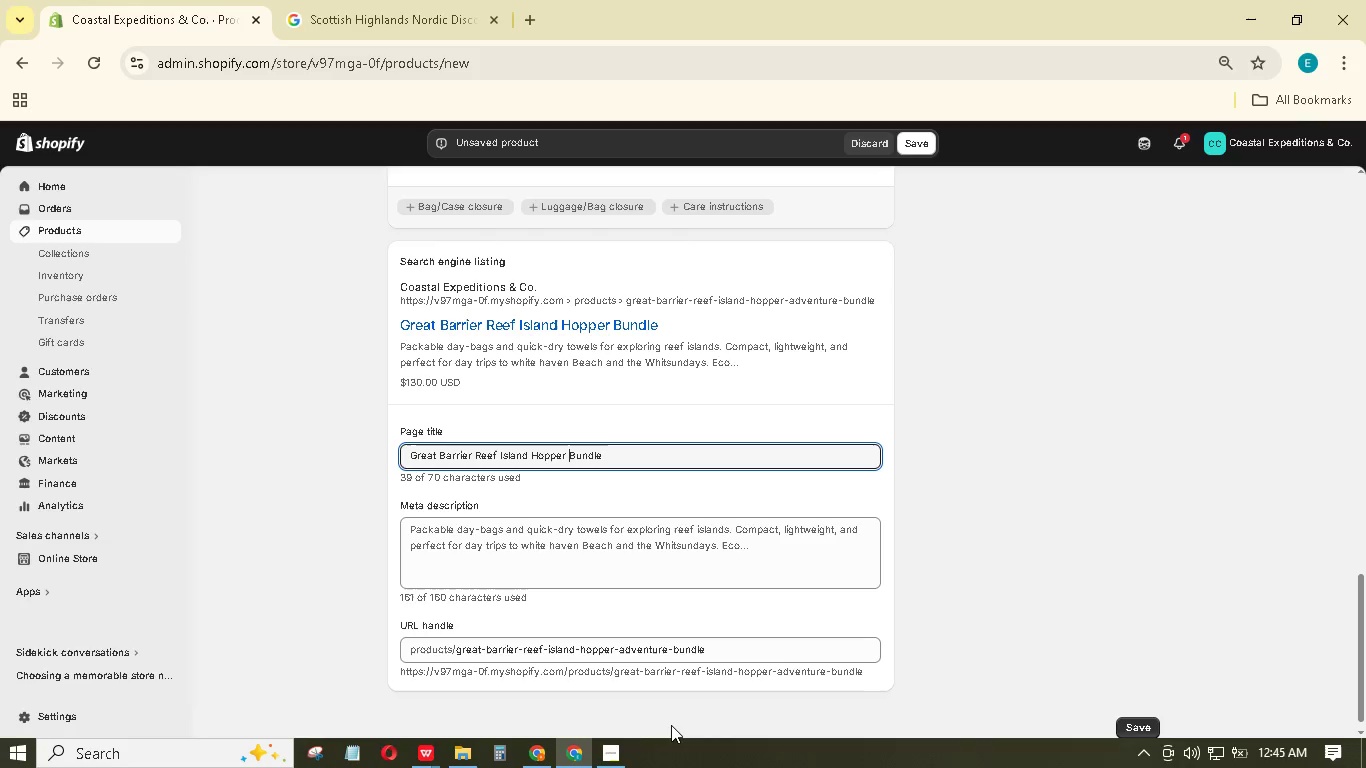 
key(ArrowRight)
 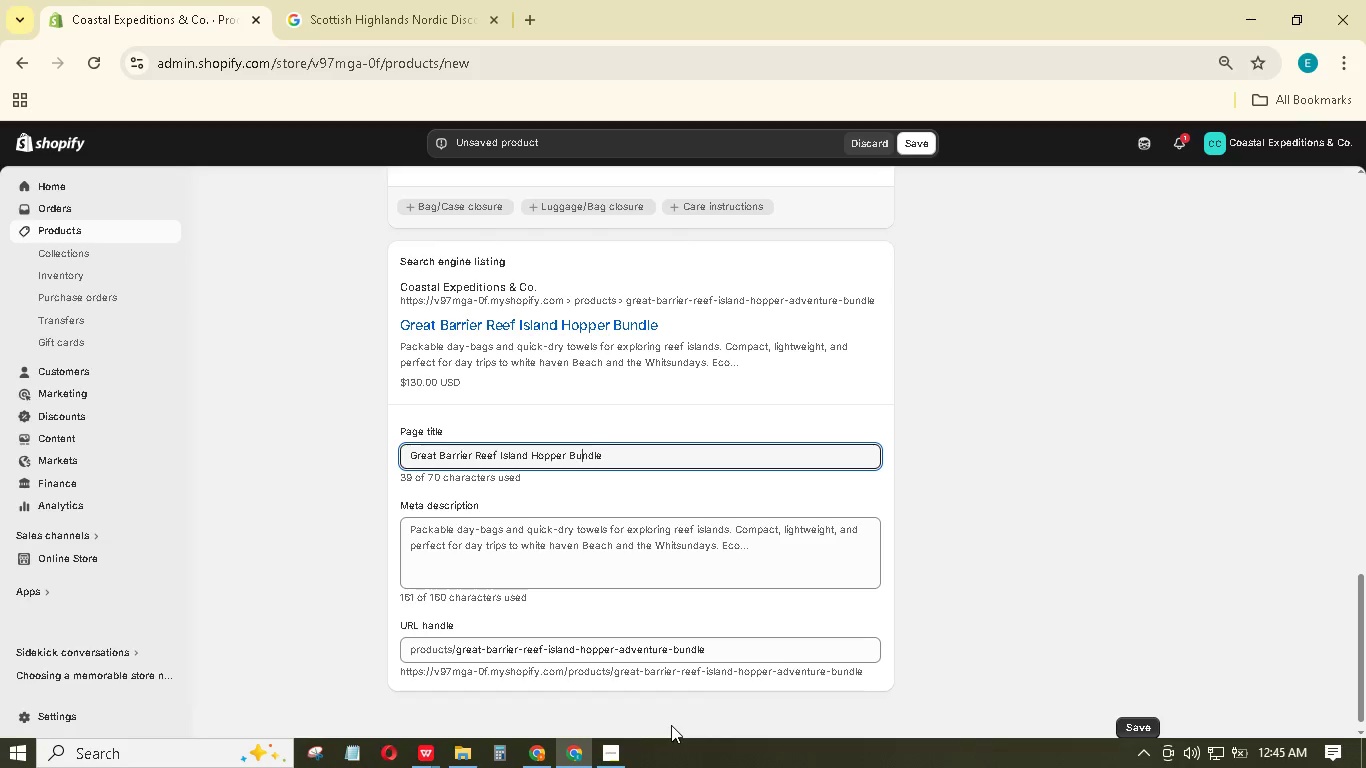 
key(ArrowRight)
 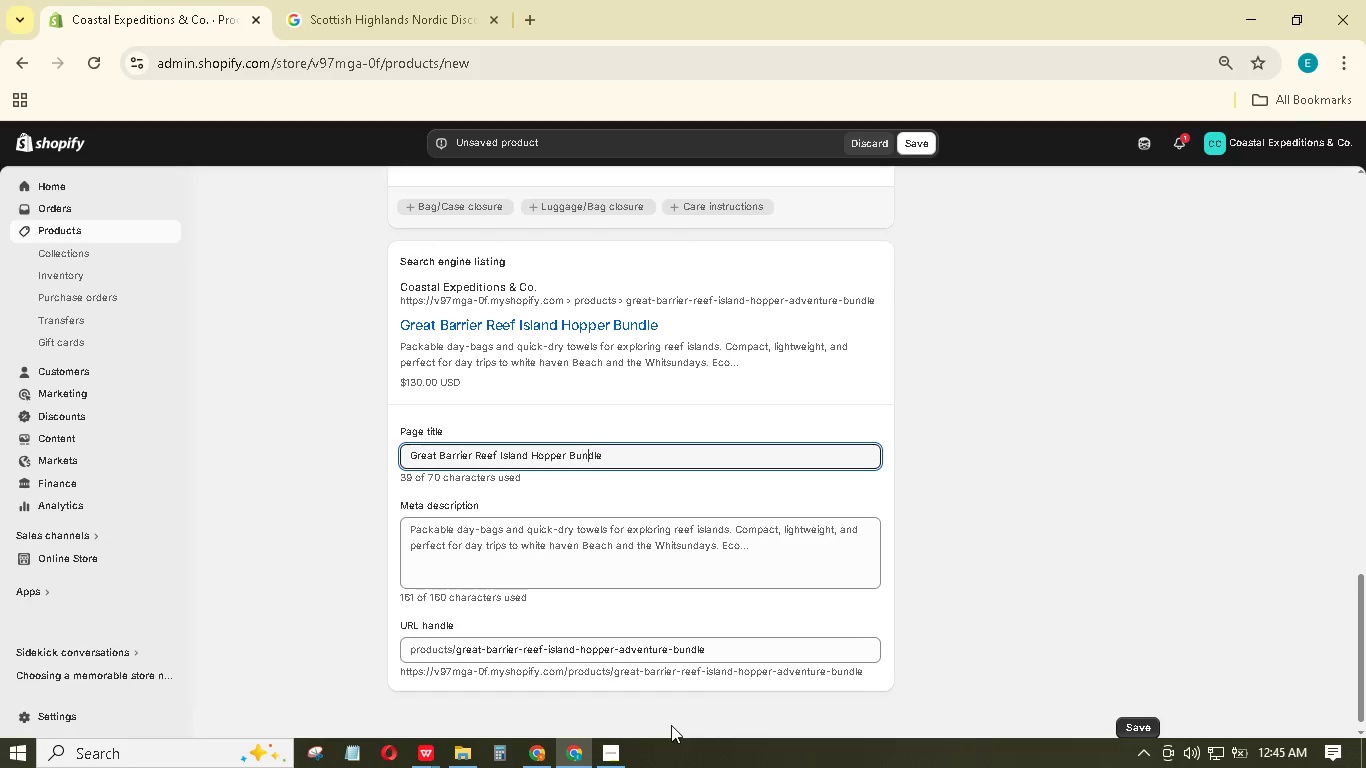 
key(ArrowRight)
 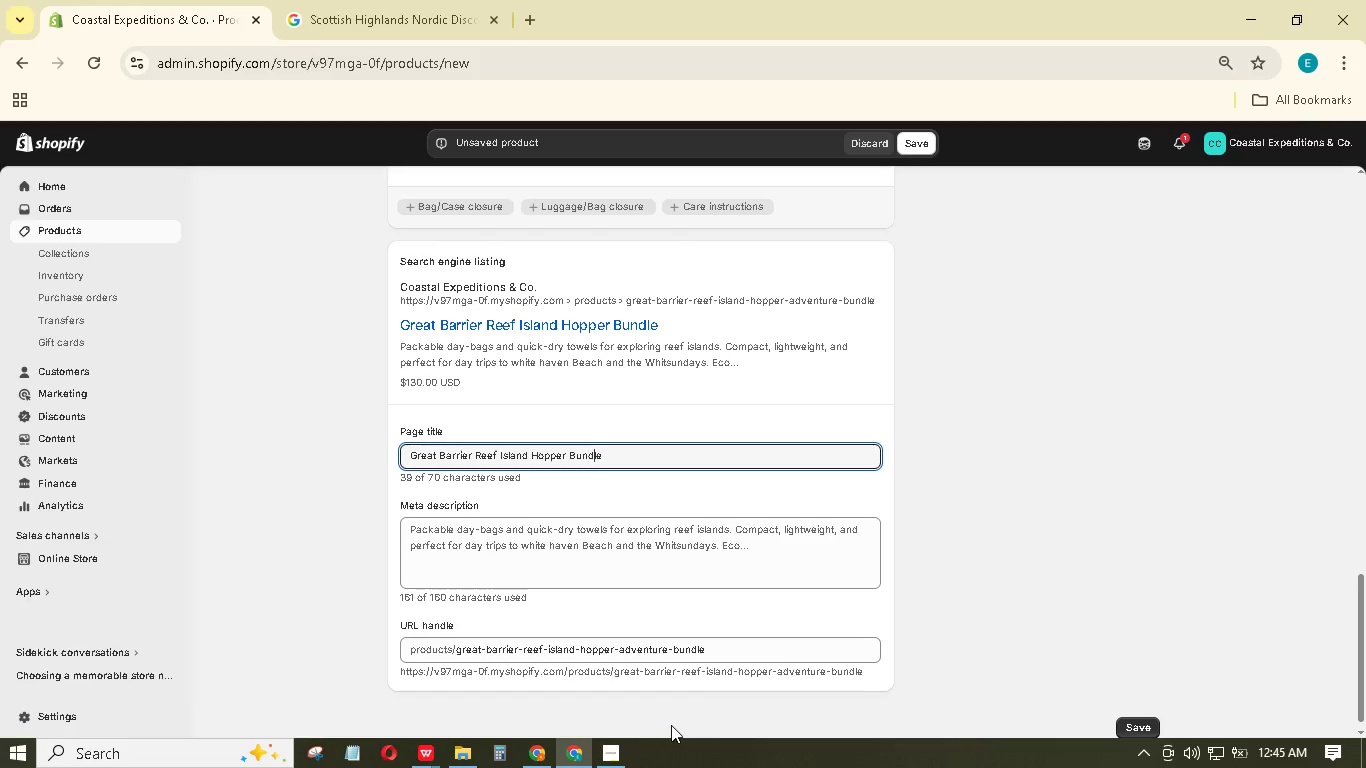 
key(ArrowRight)
 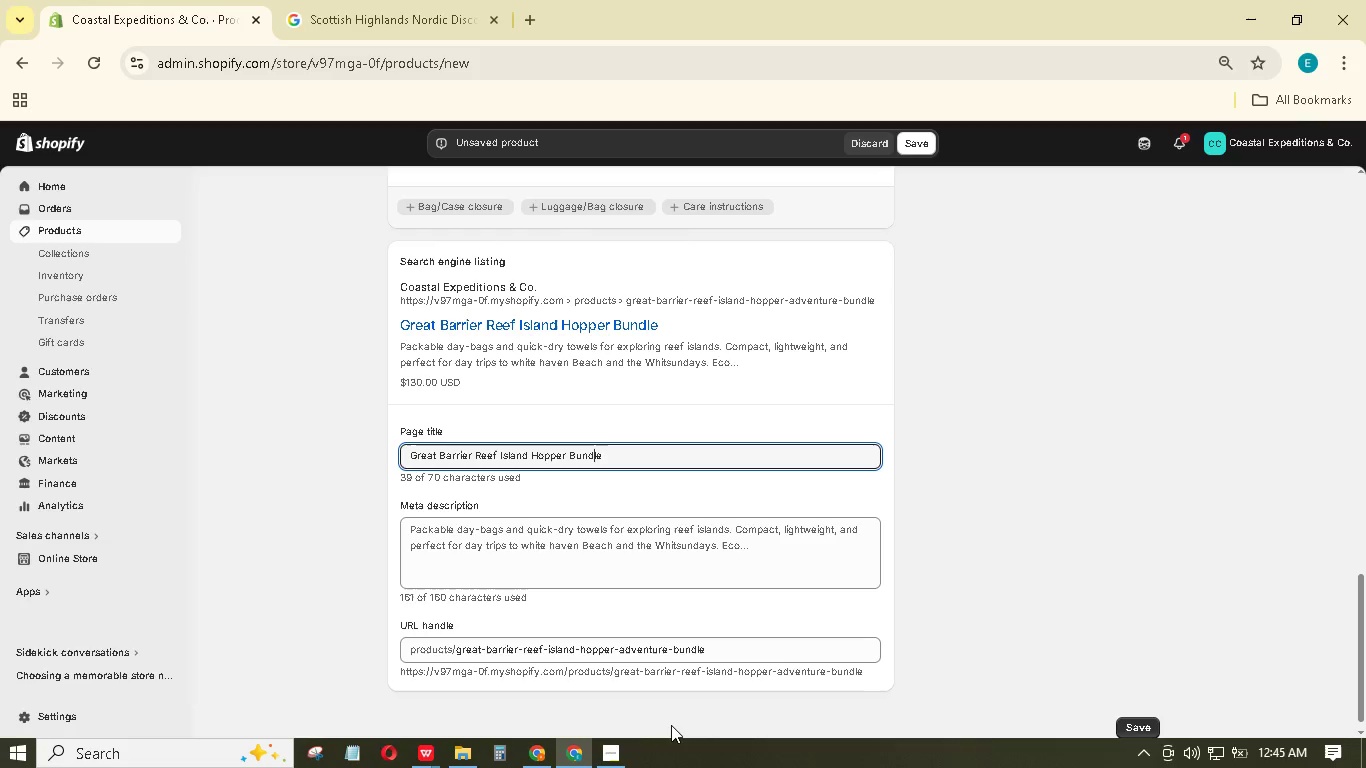 
key(ArrowRight)
 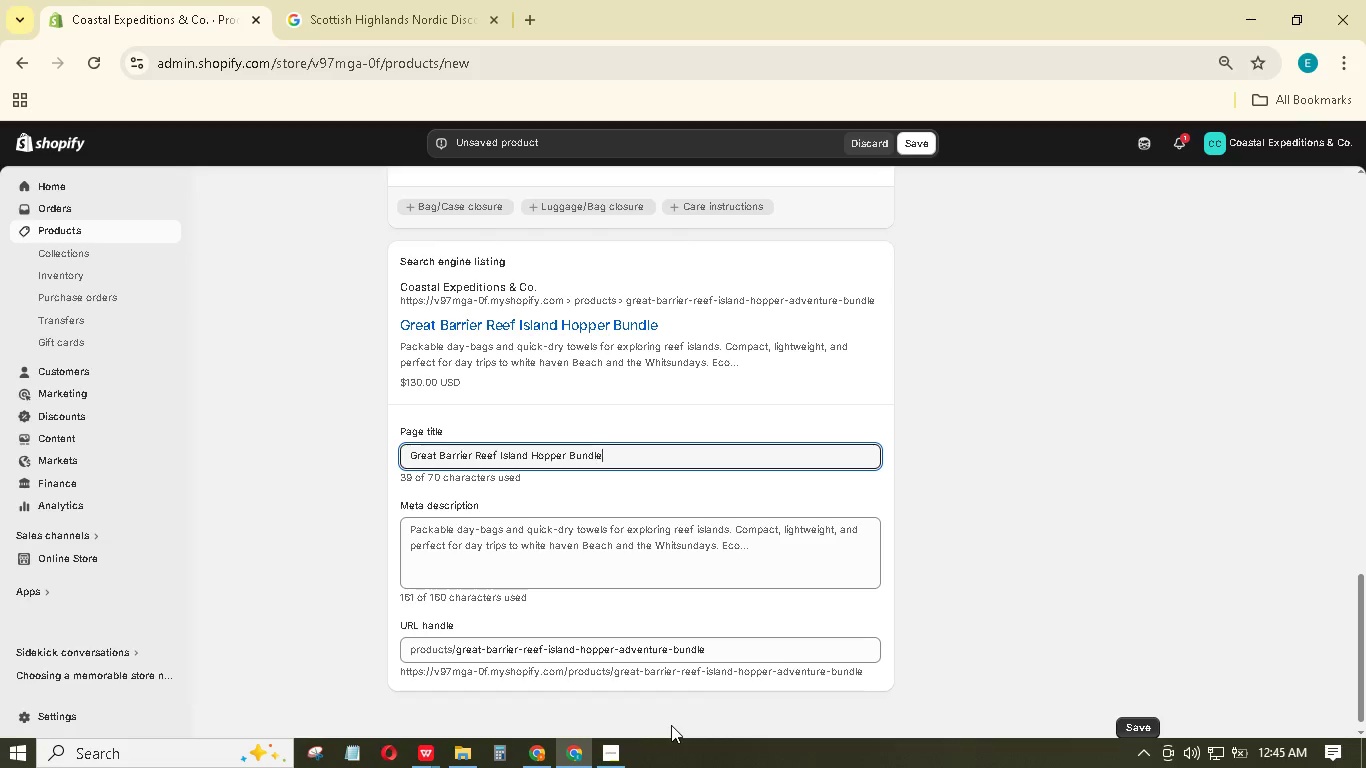 
key(ArrowRight)
 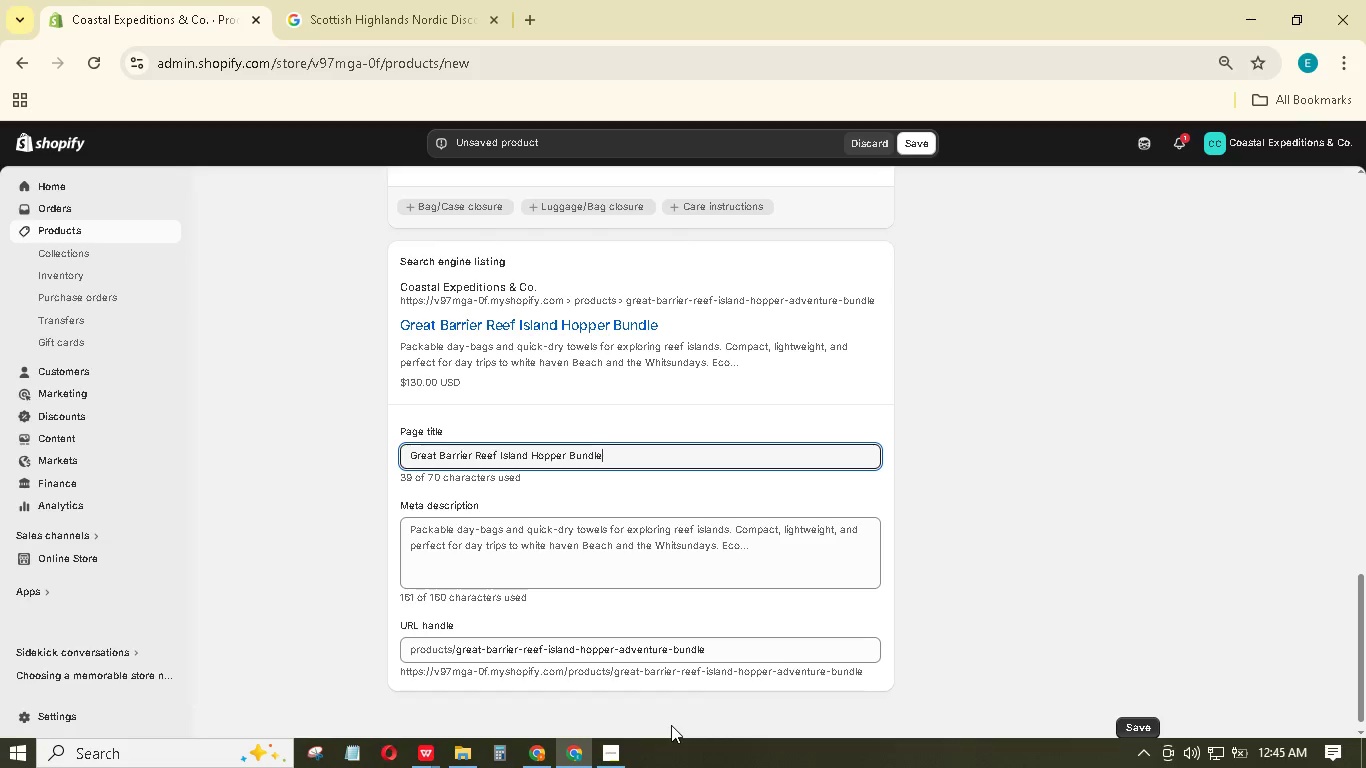 
type( | Packable day-bags & quick-dry)
 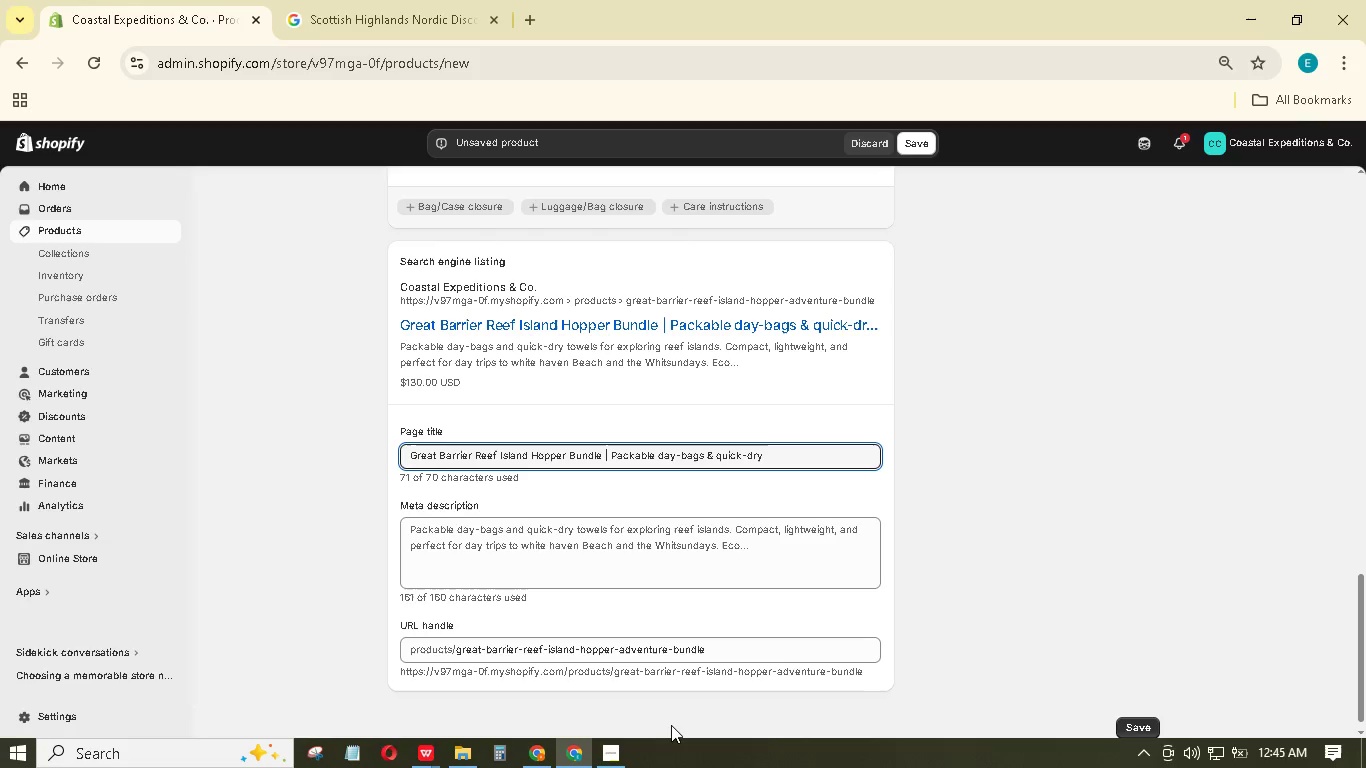 
wait(11.06)
 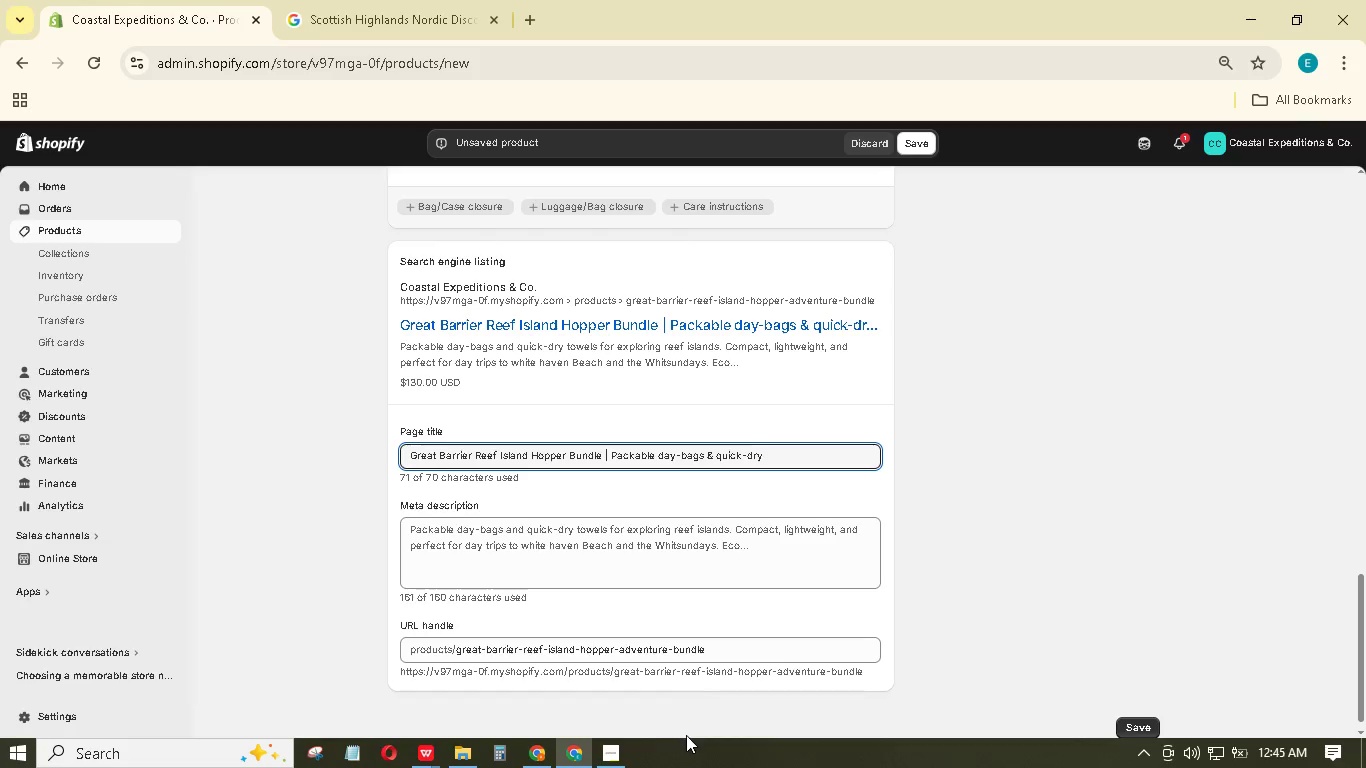 
key(Backspace)
 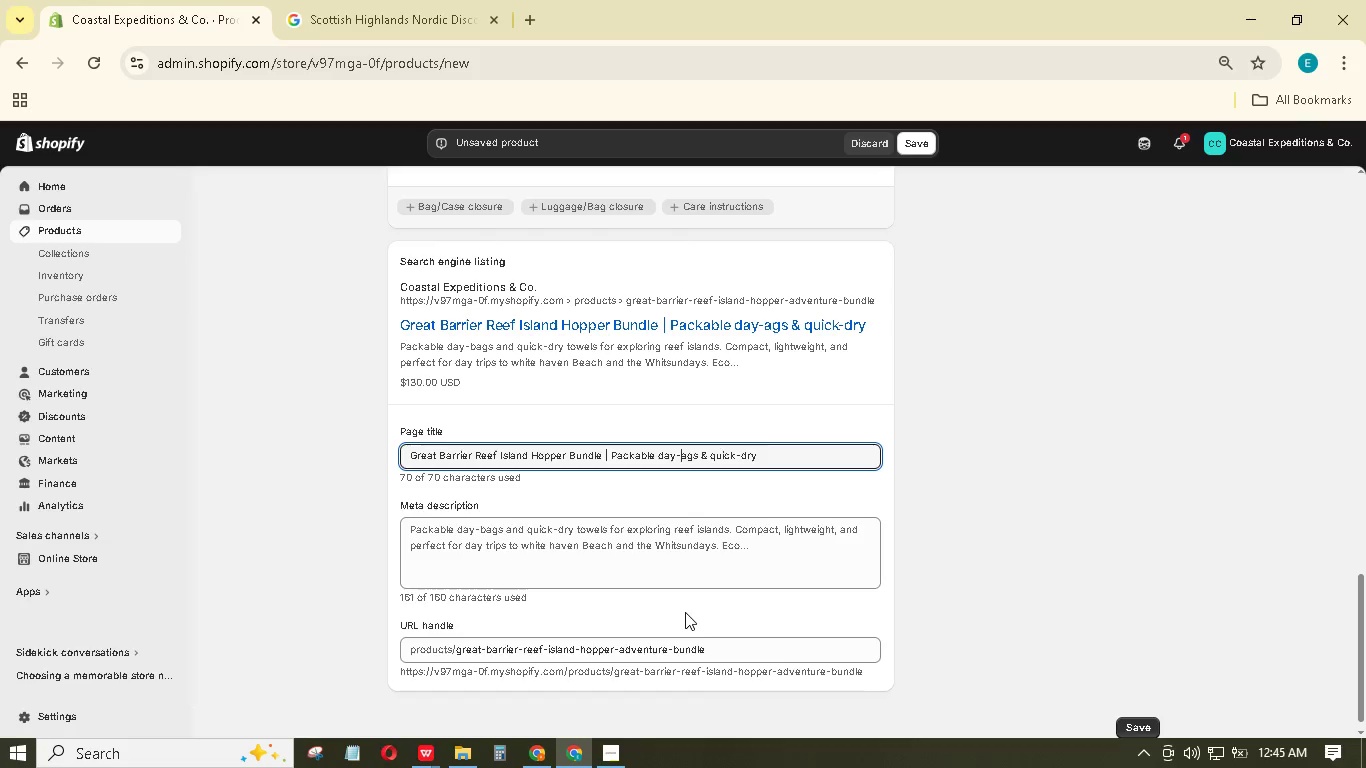 
key(Backspace)
 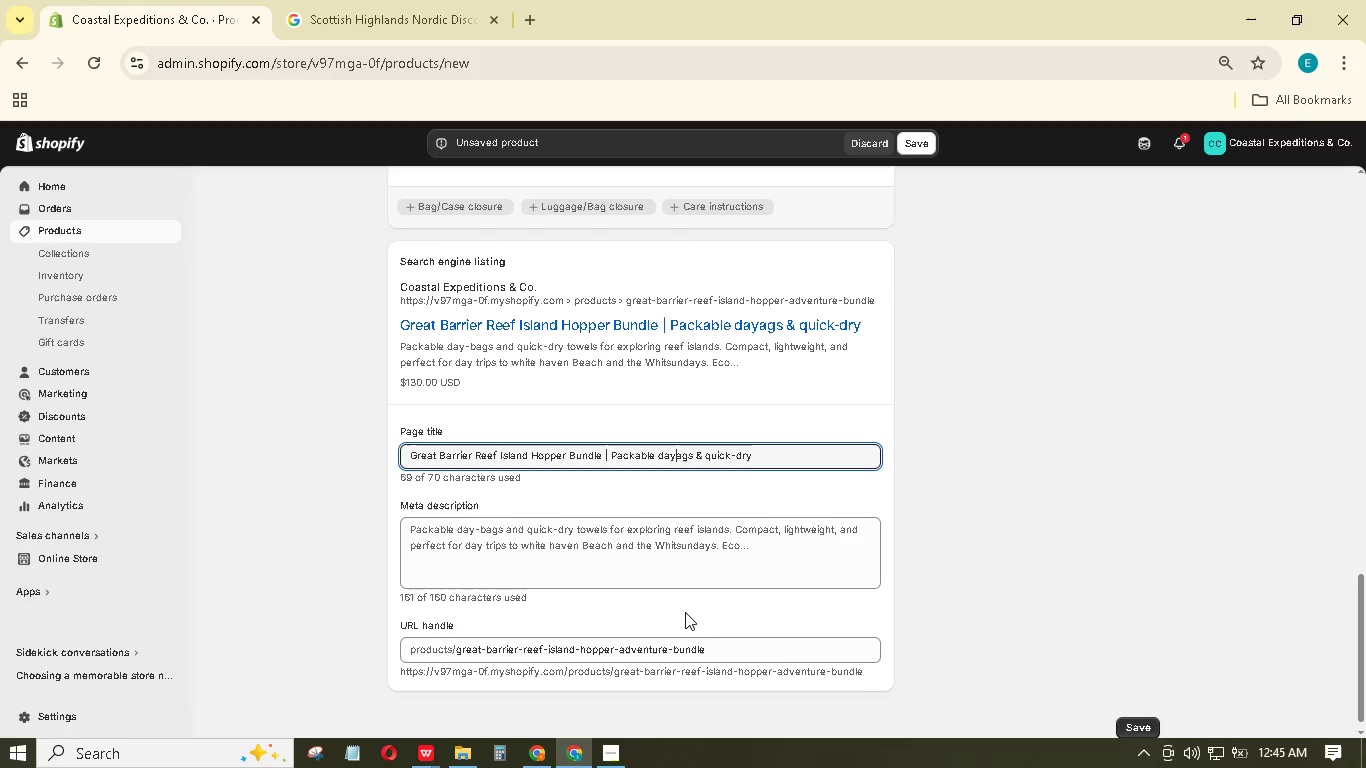 
key(Backspace)
 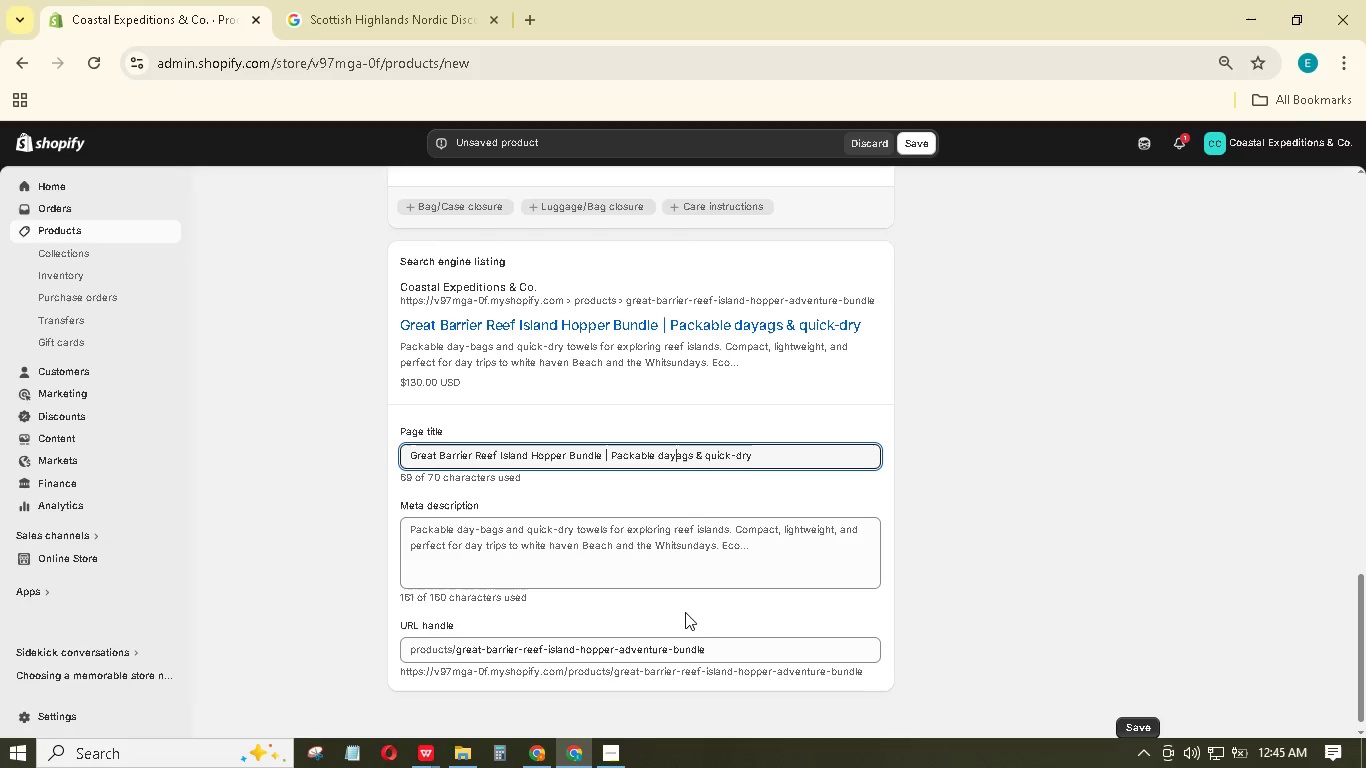 
key(Backspace)
 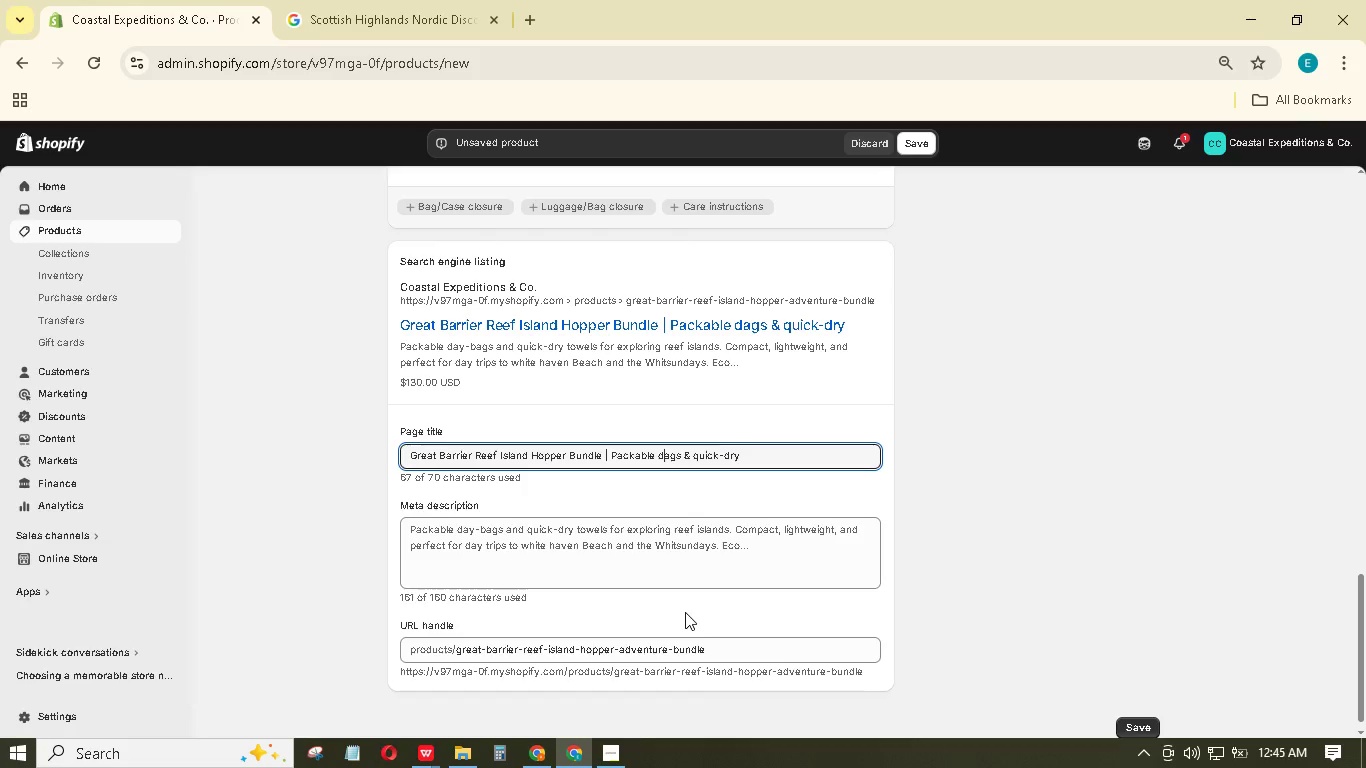 
key(Backspace)
 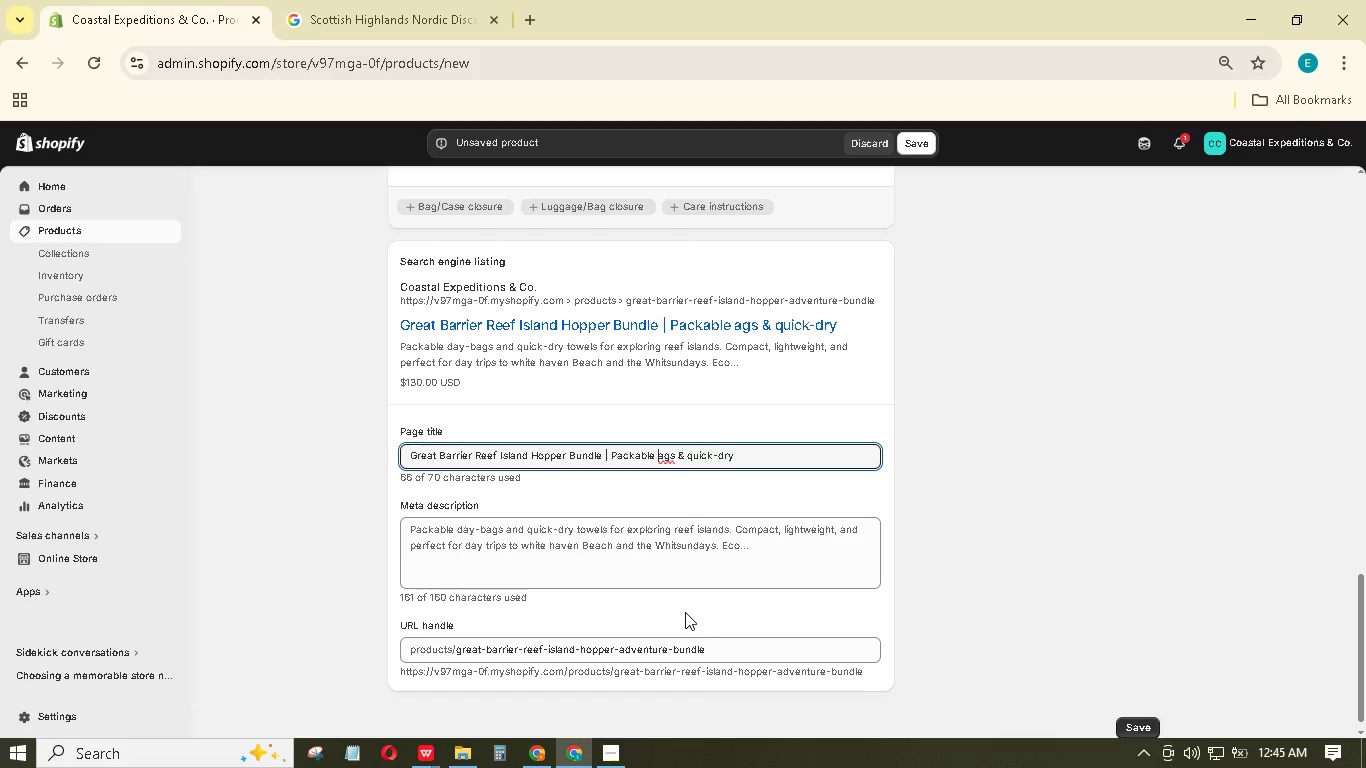 
key(Shift+B)
 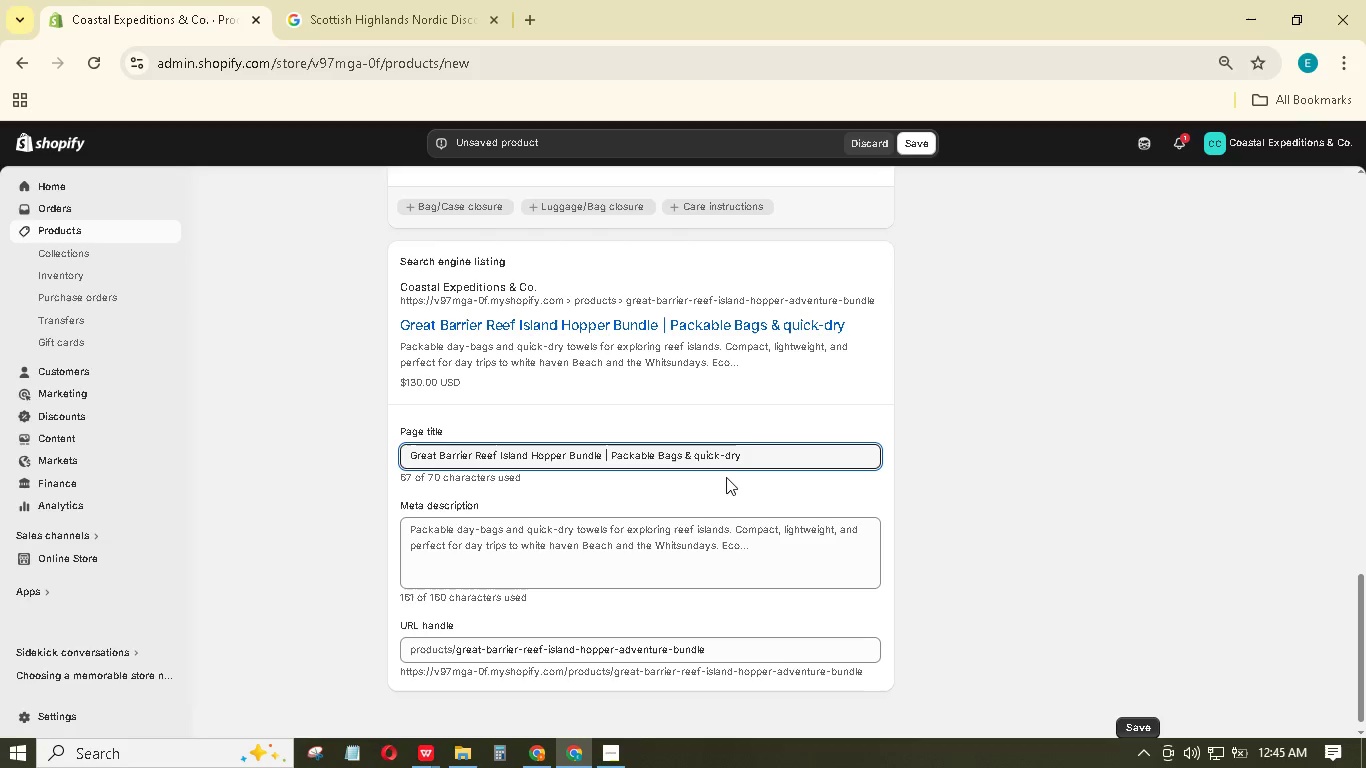 
wait(6.56)
 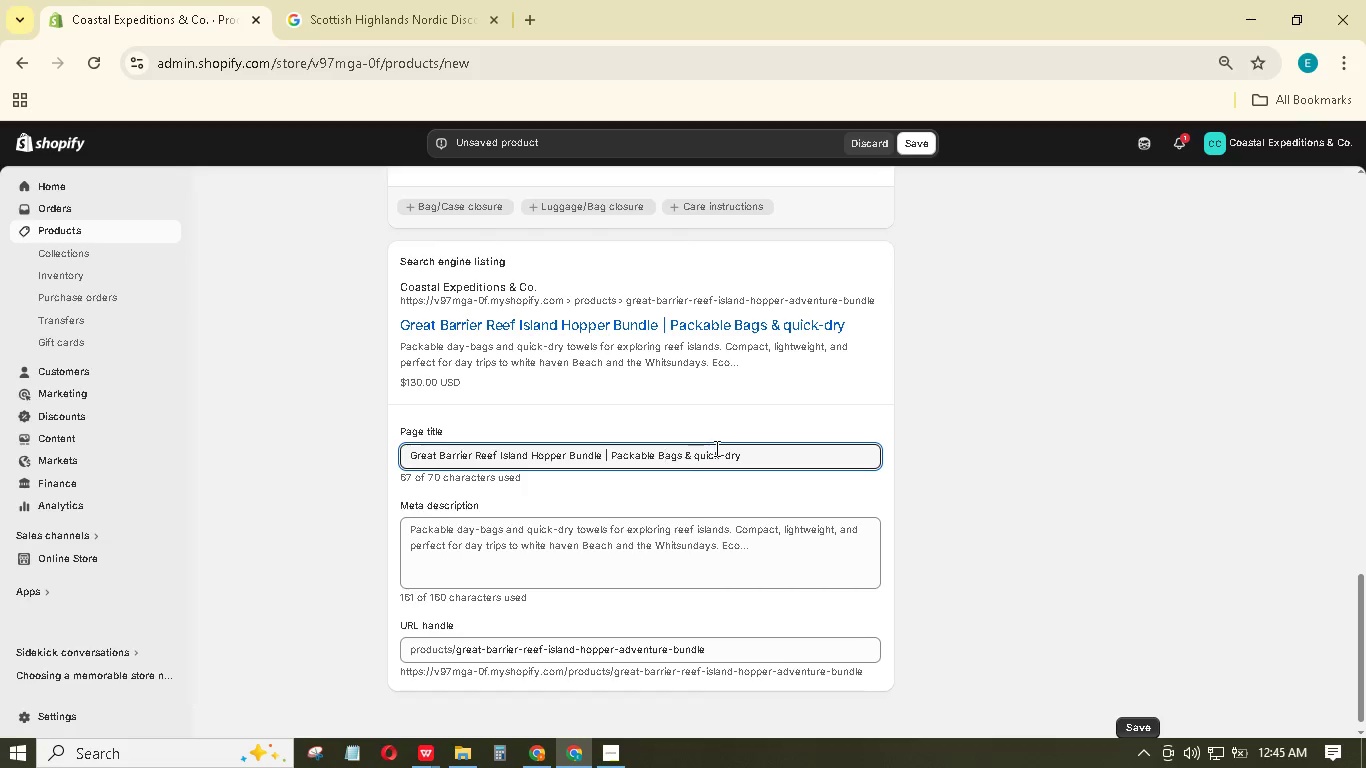 
left_click([730, 452])
 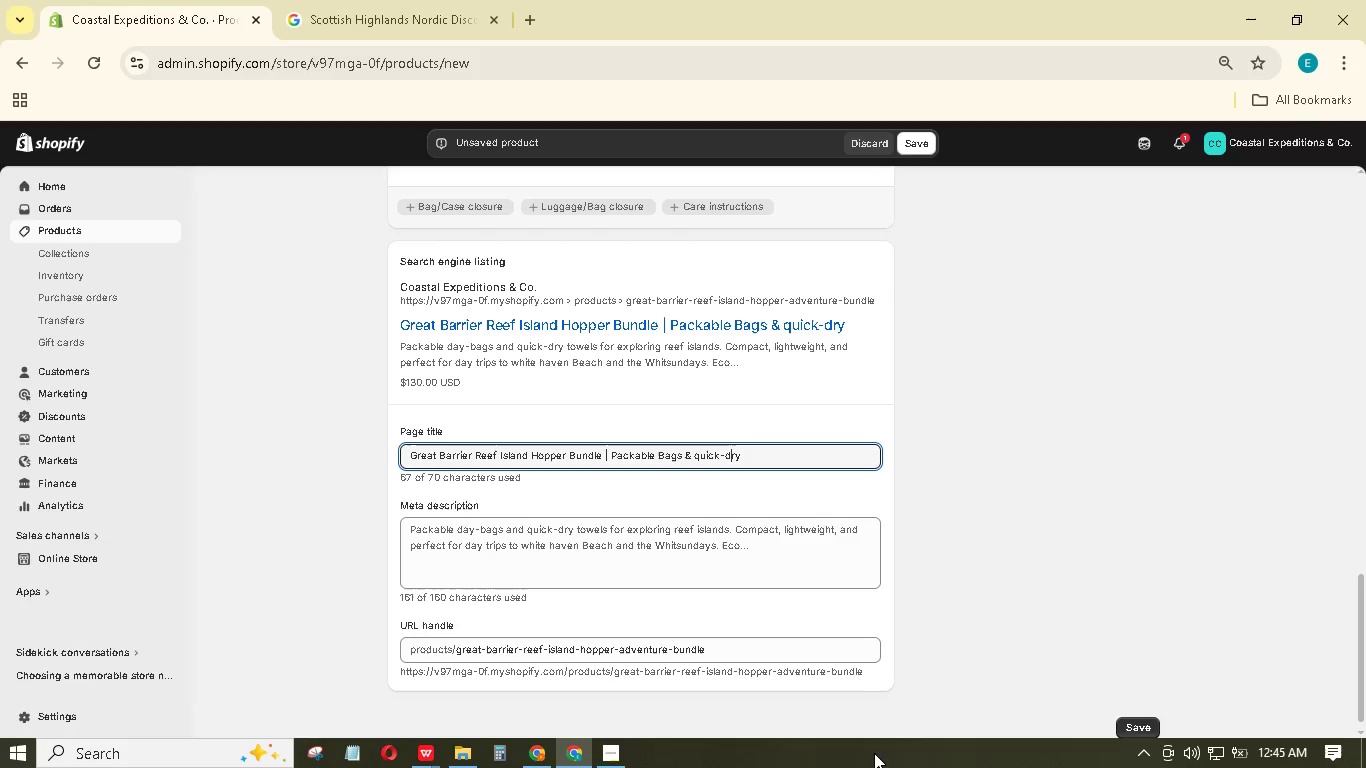 
key(Backspace)
 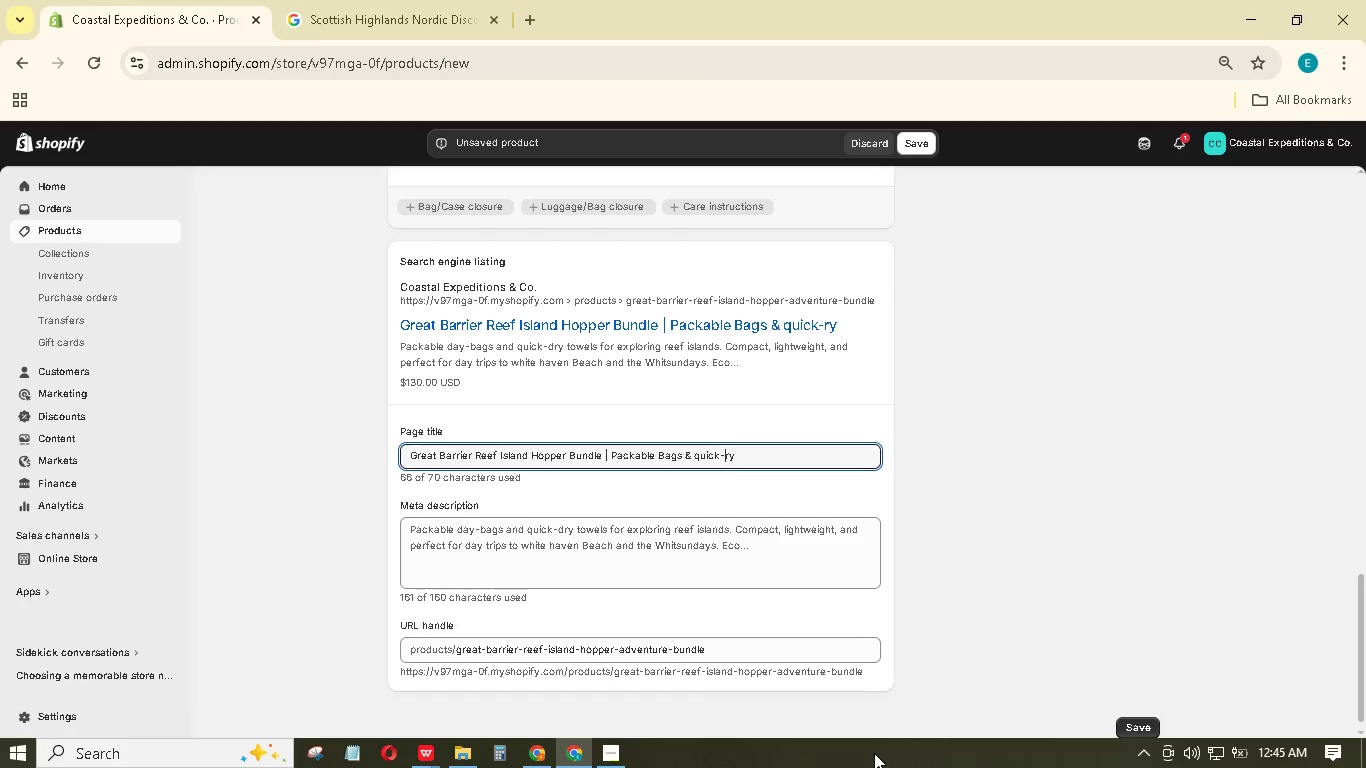 
key(Shift+D)
 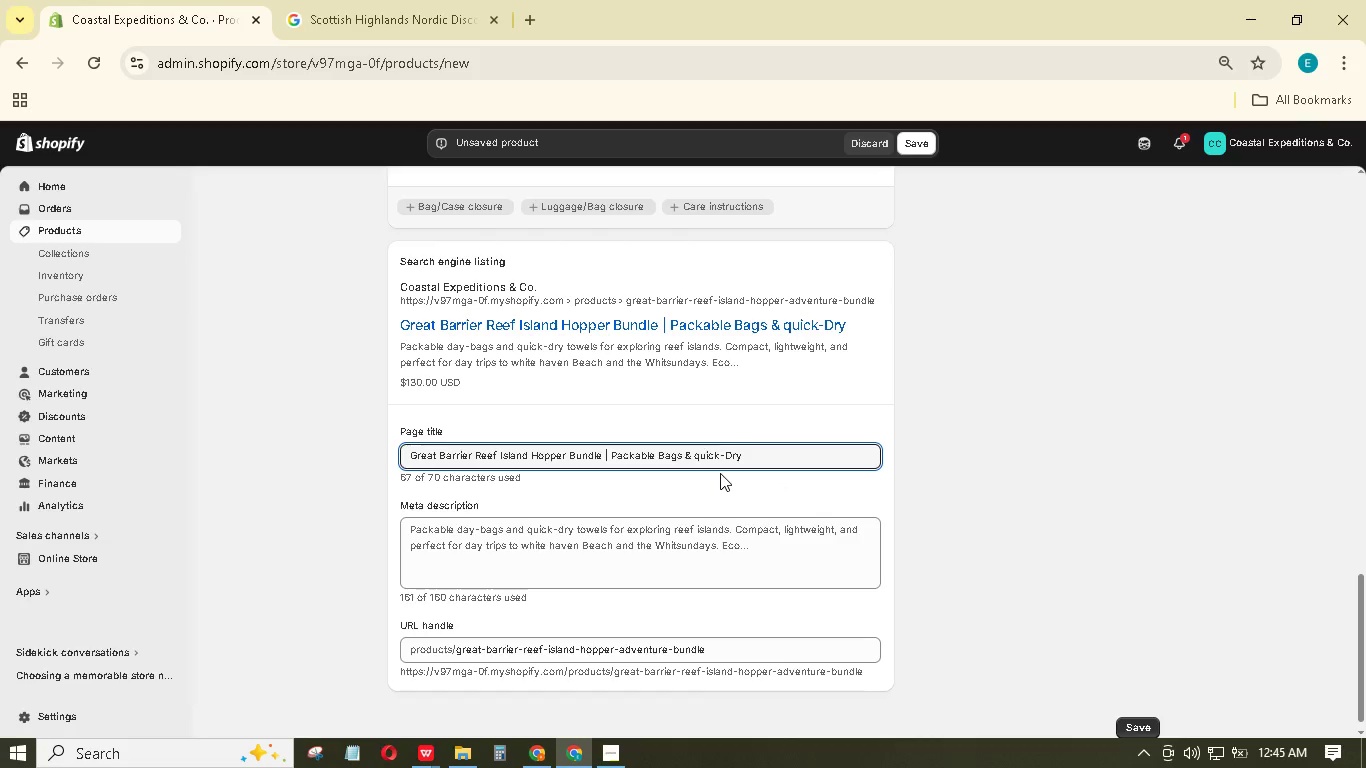 
key(Backspace)
 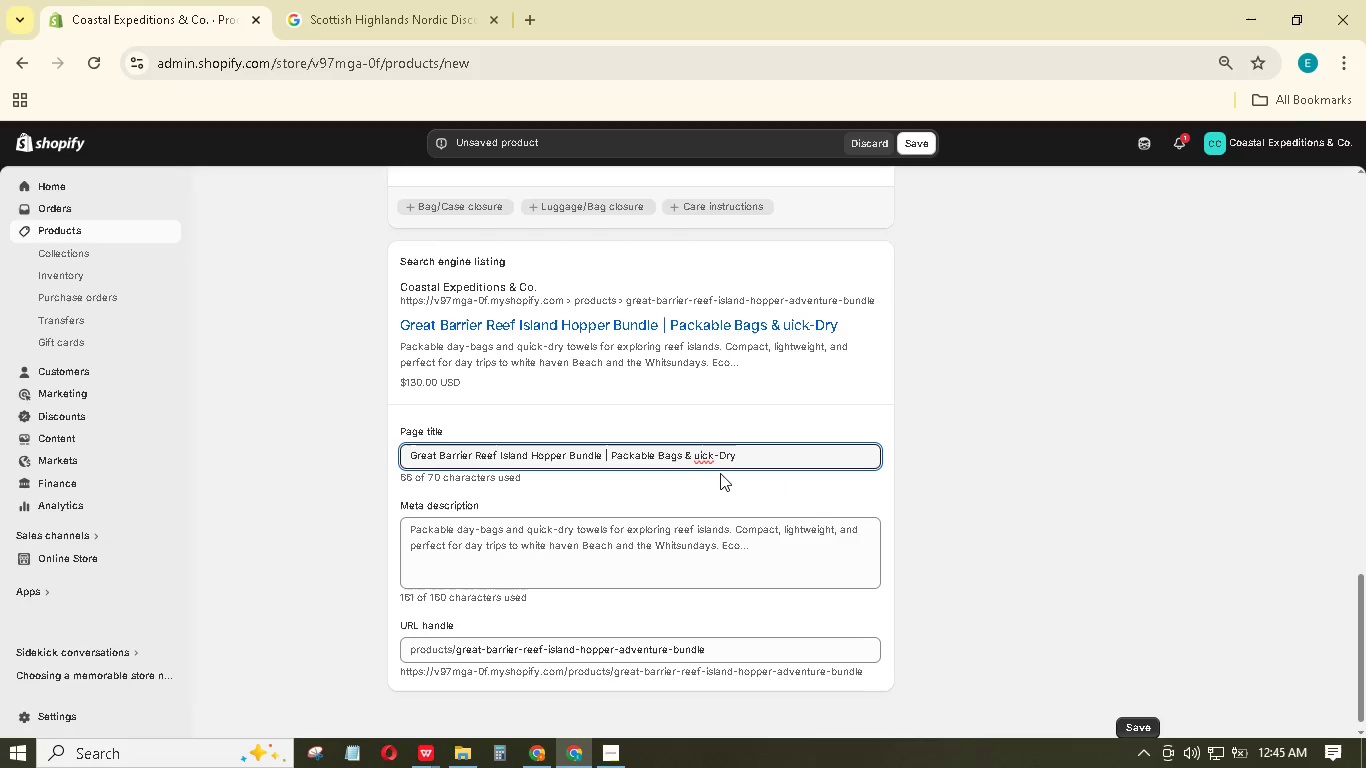 
key(Shift+Q)
 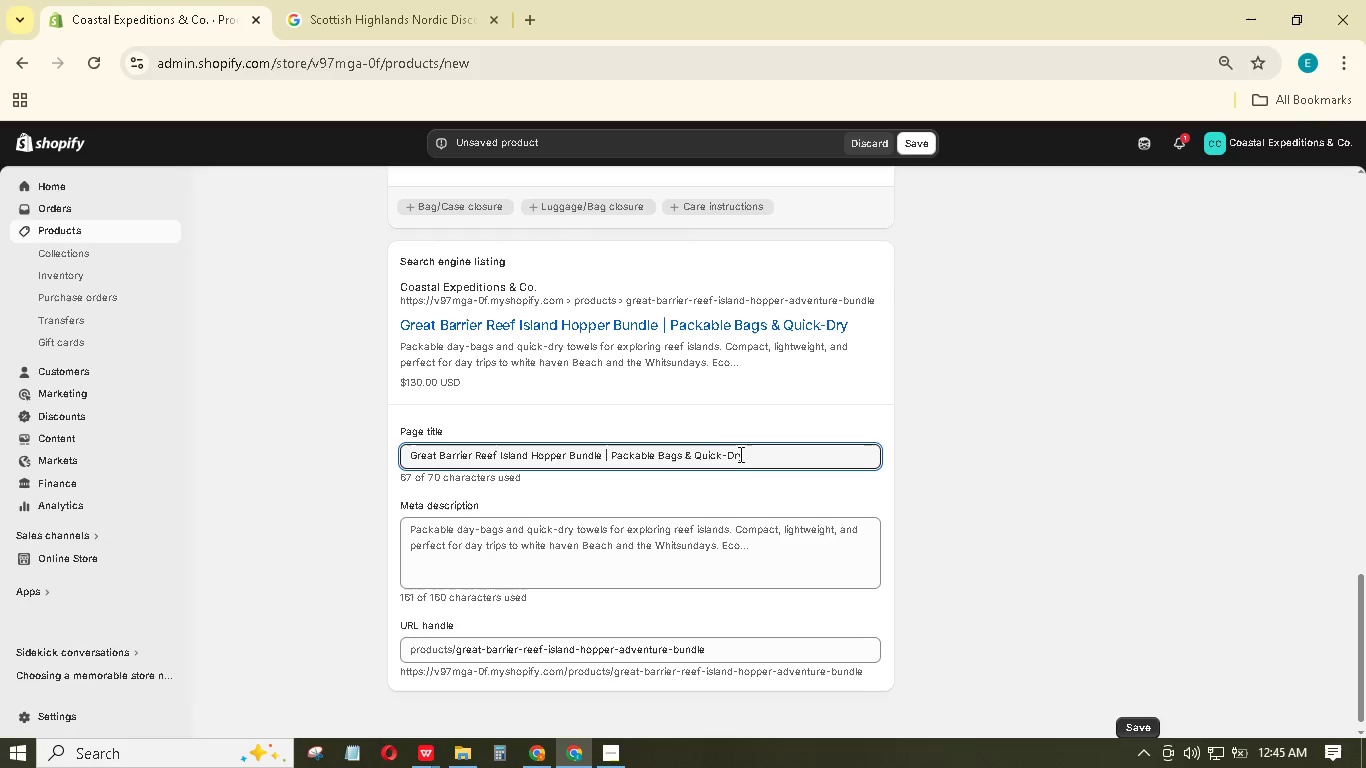 
left_click([750, 453])
 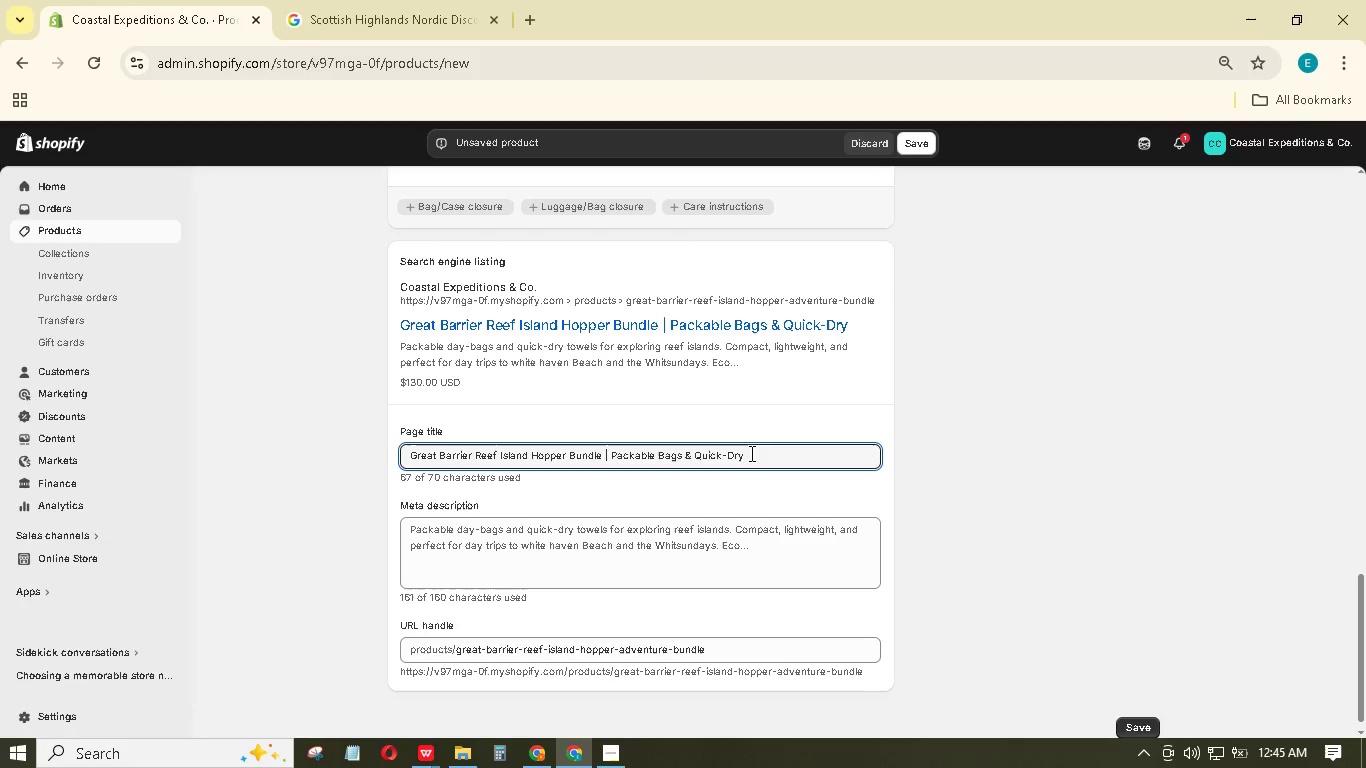 
type( Towels)
 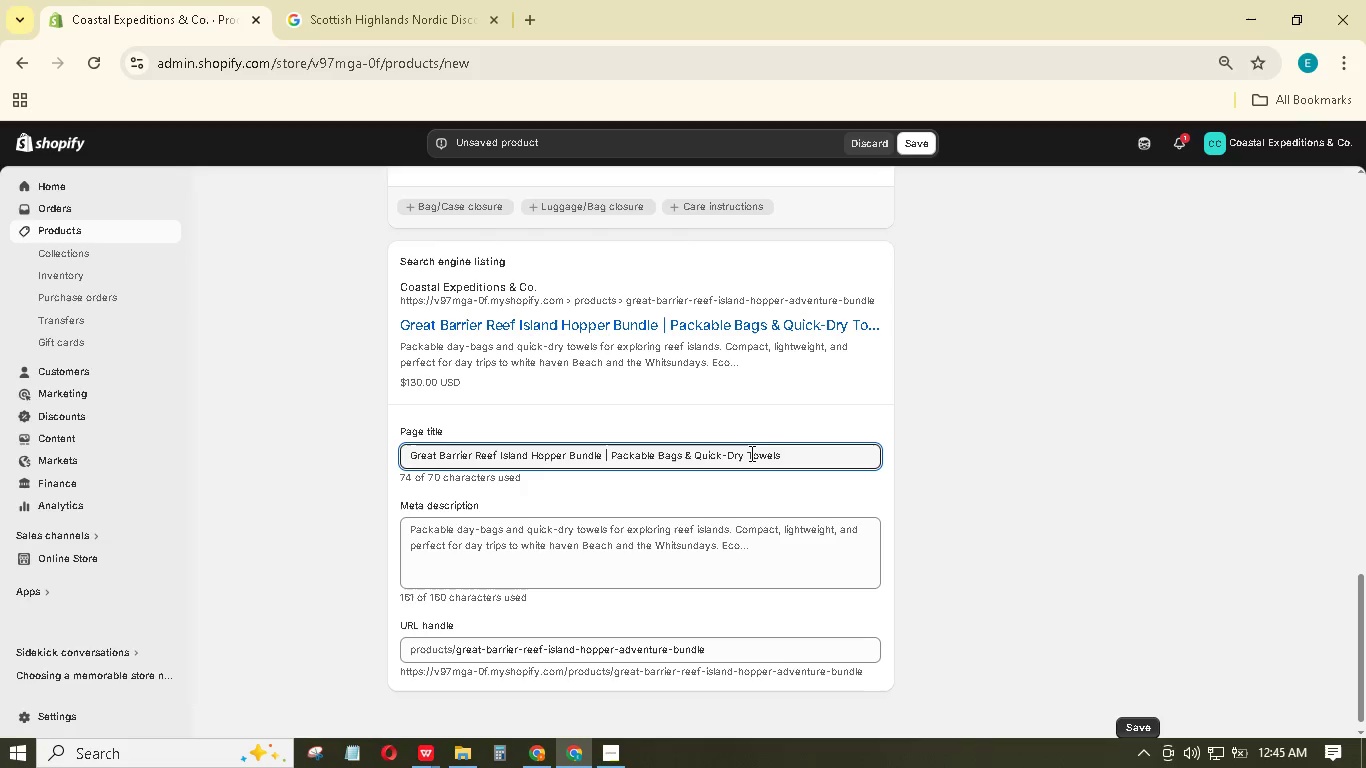 
wait(18.25)
 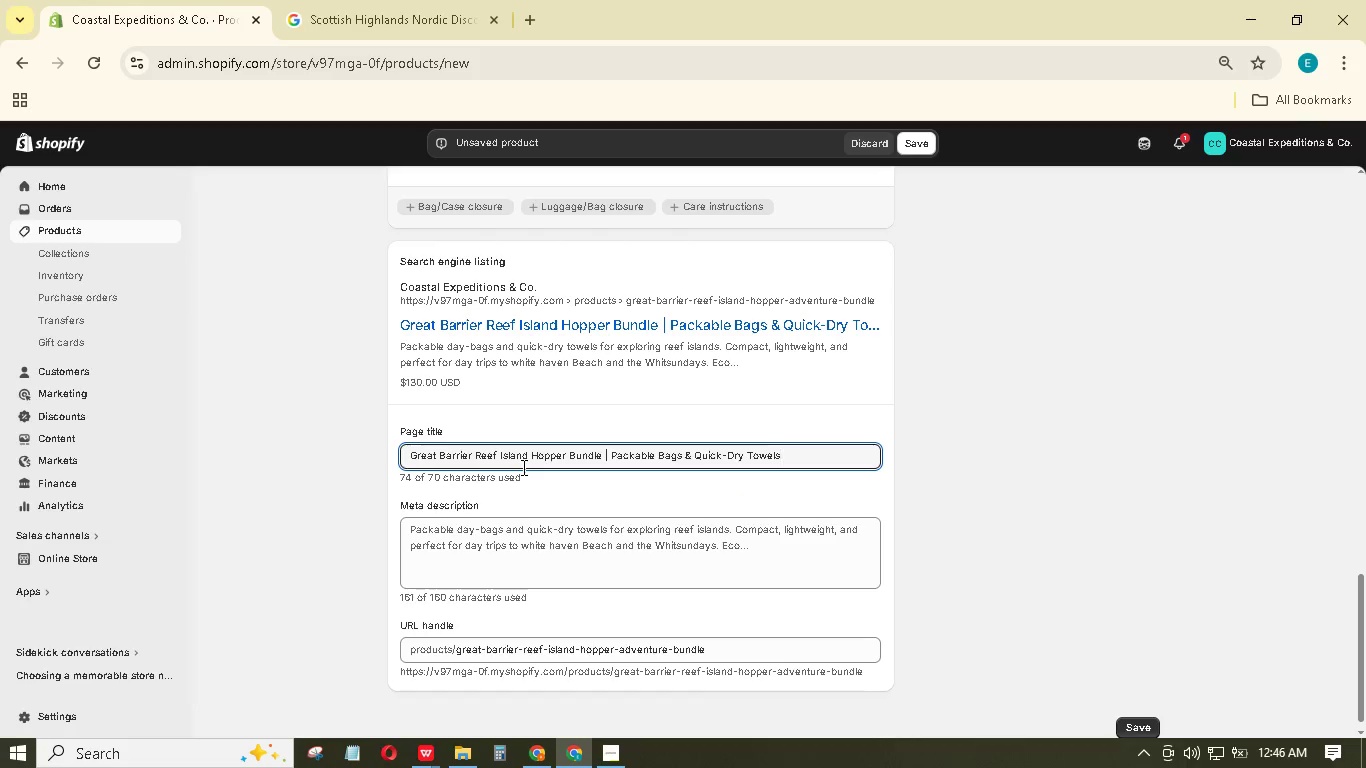 
left_click_drag(start_coordinate=[654, 452], to_coordinate=[612, 454])
 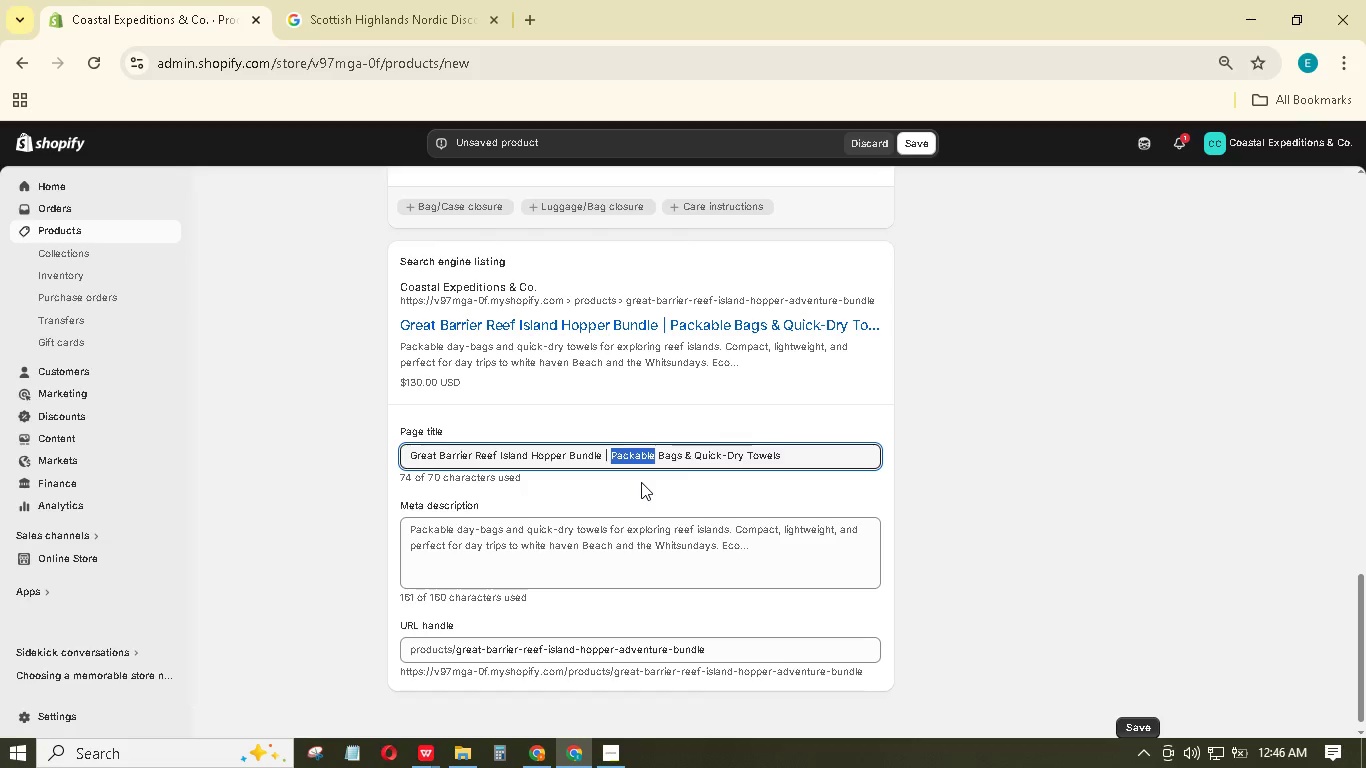 
key(Backspace)
 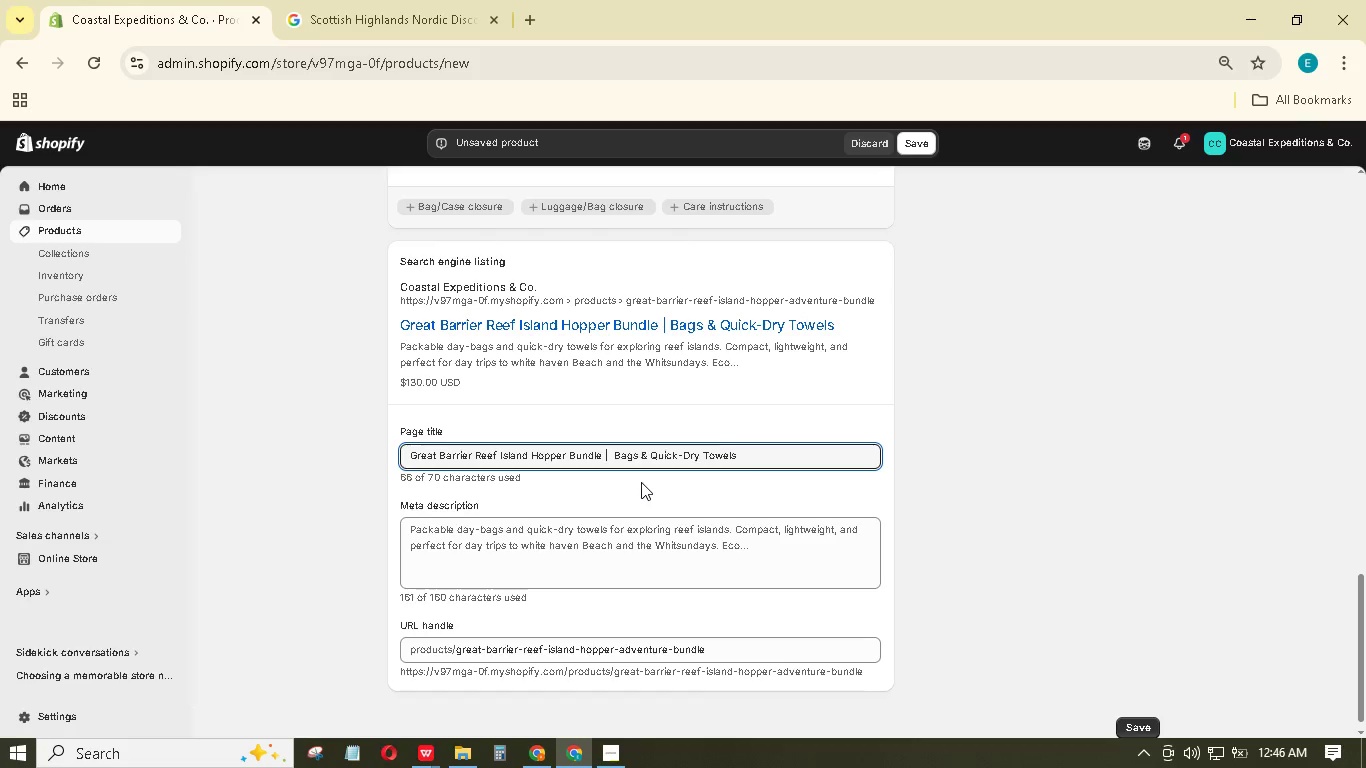 
key(ArrowRight)
 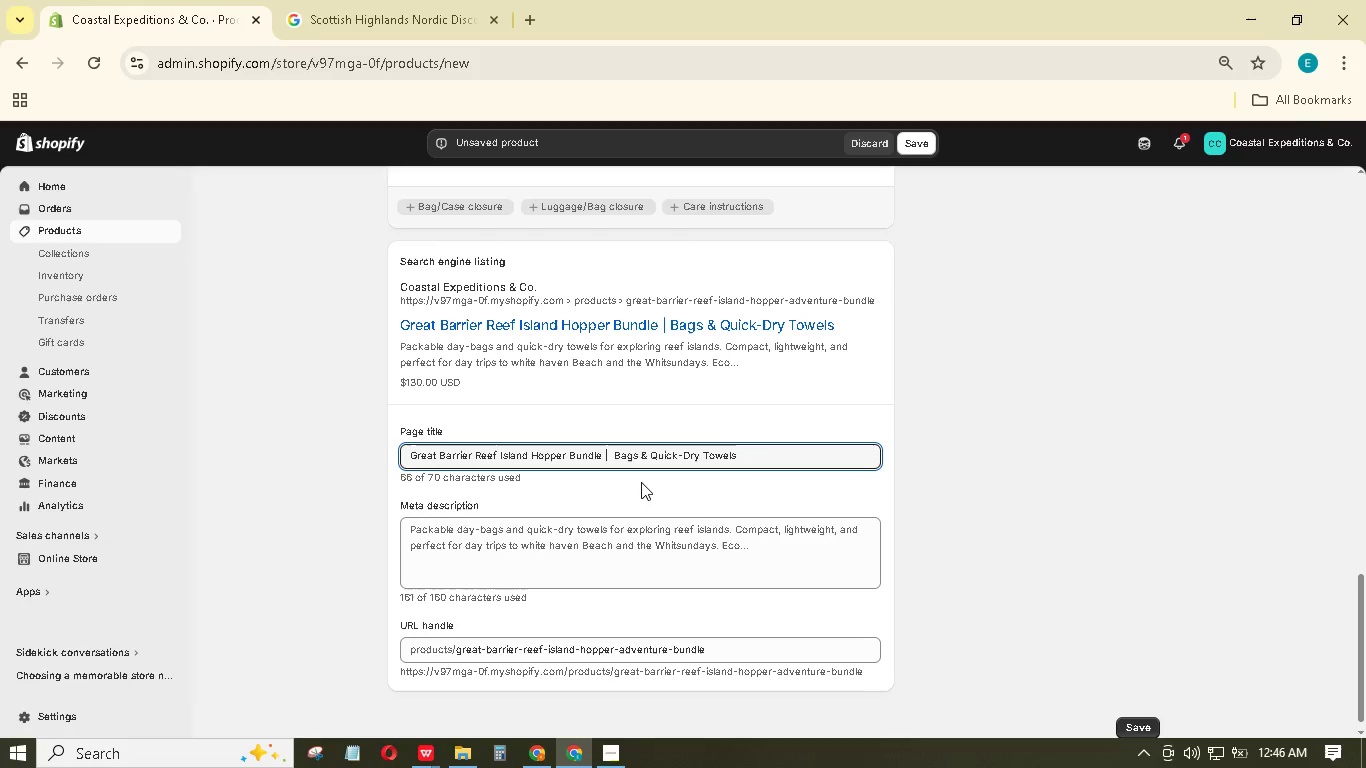 
key(Backspace)
 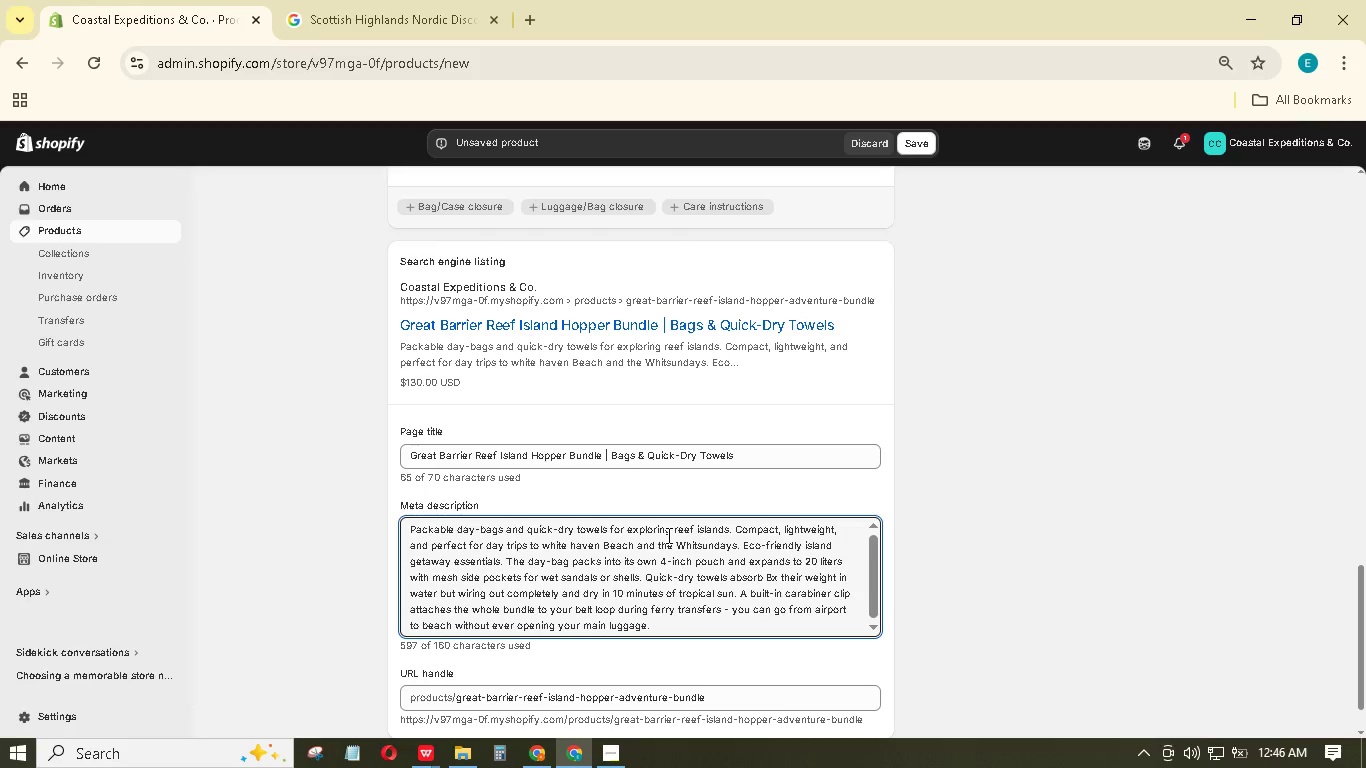 
key(Control+A)
 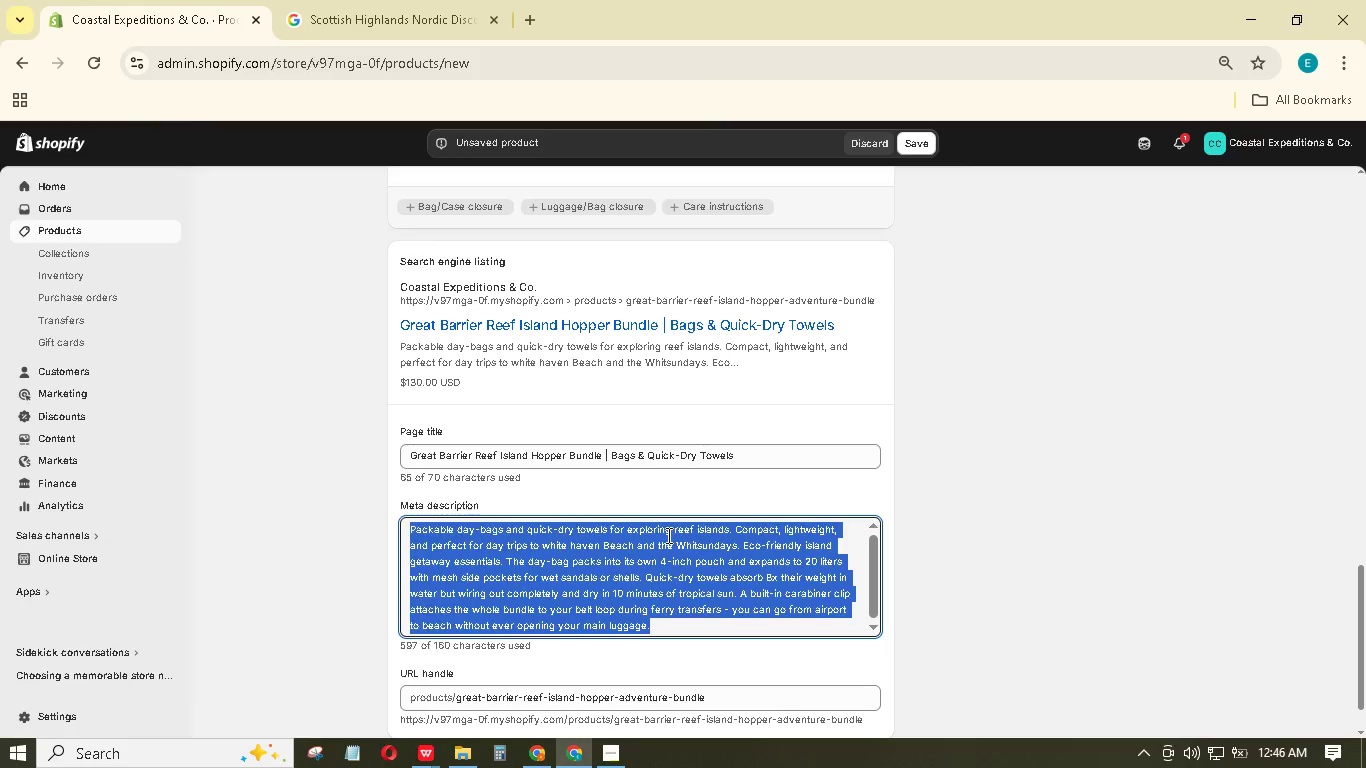 
key(Control+Backspace)
 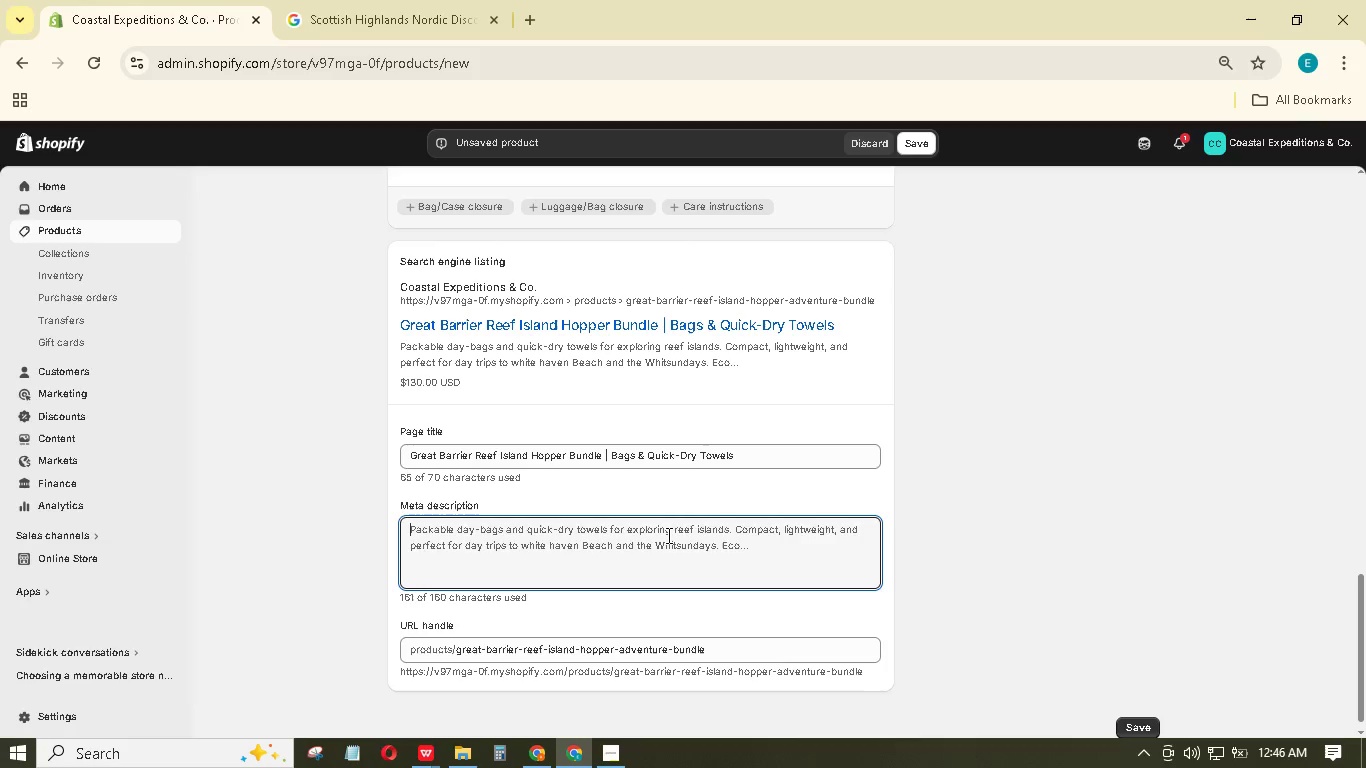 
type(Island op across the Gret Barrir Reef with packable day-bags & quick-dry towels. Compct tropical getaway essentials/)
key(Backspace)
type(.)
 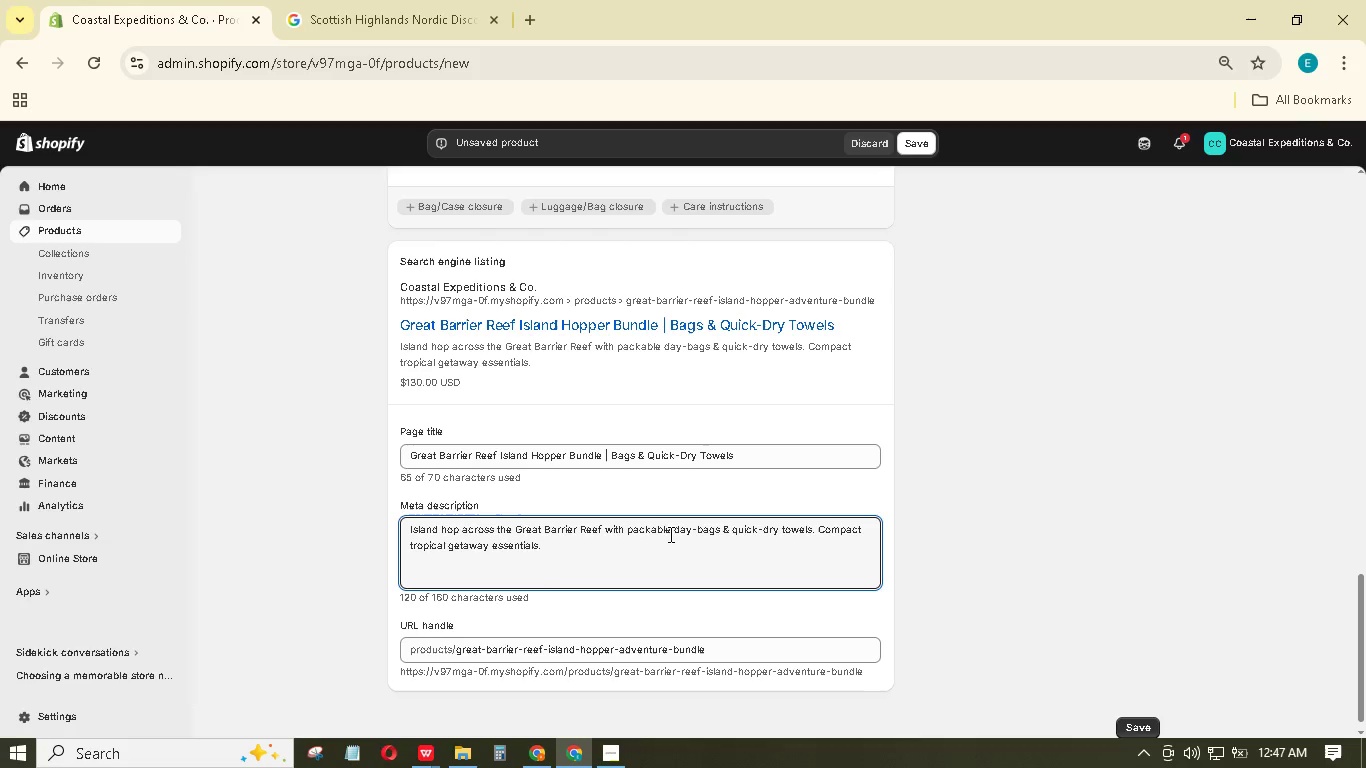 
type( Ordr now.)
 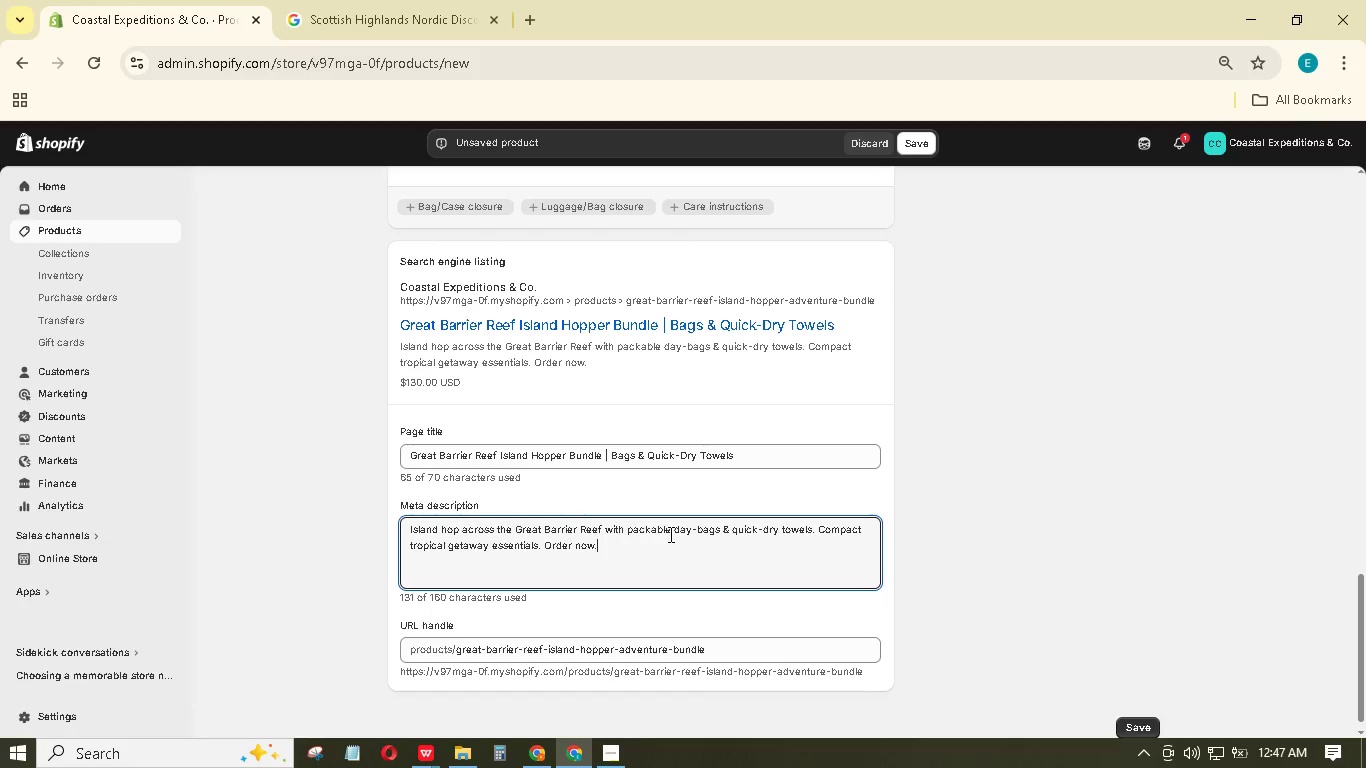 
 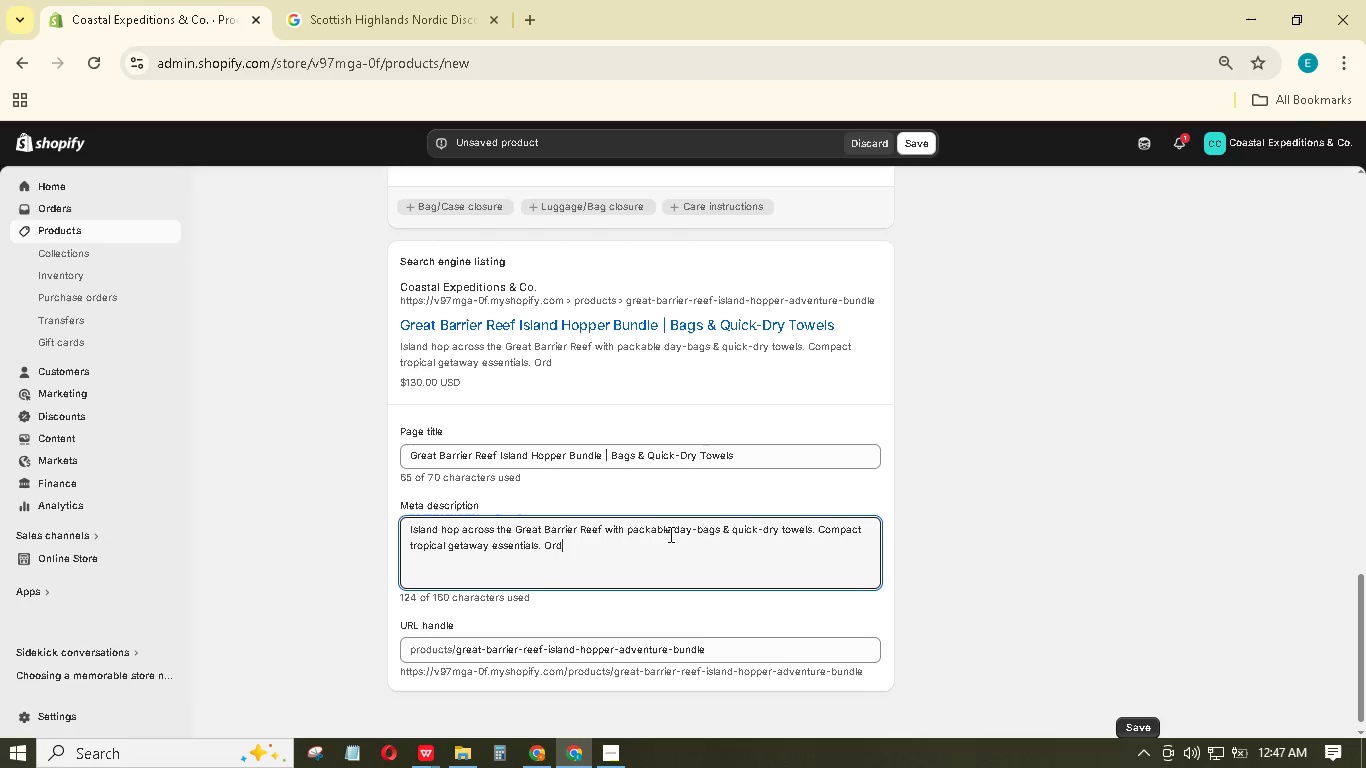 
hold_key(key=E, duration=0.33)
 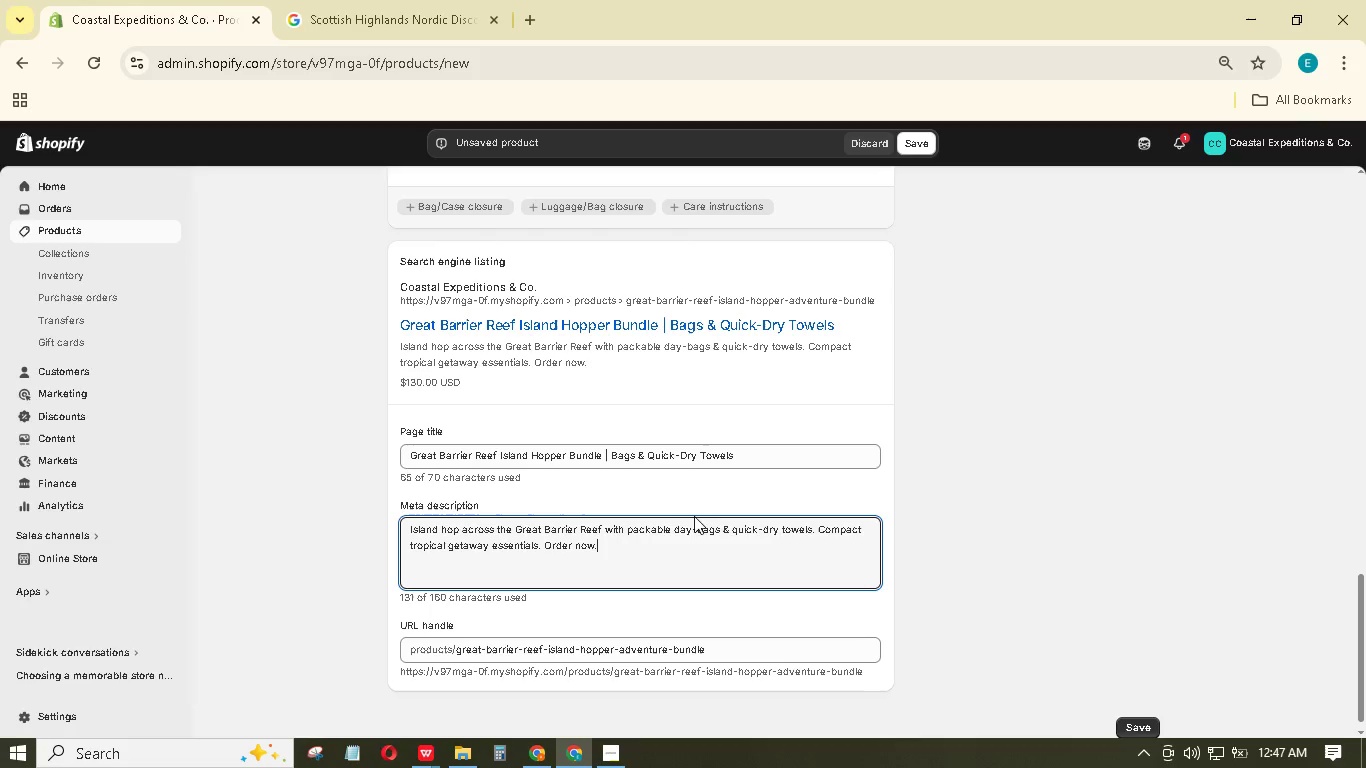 
wait(6.24)
 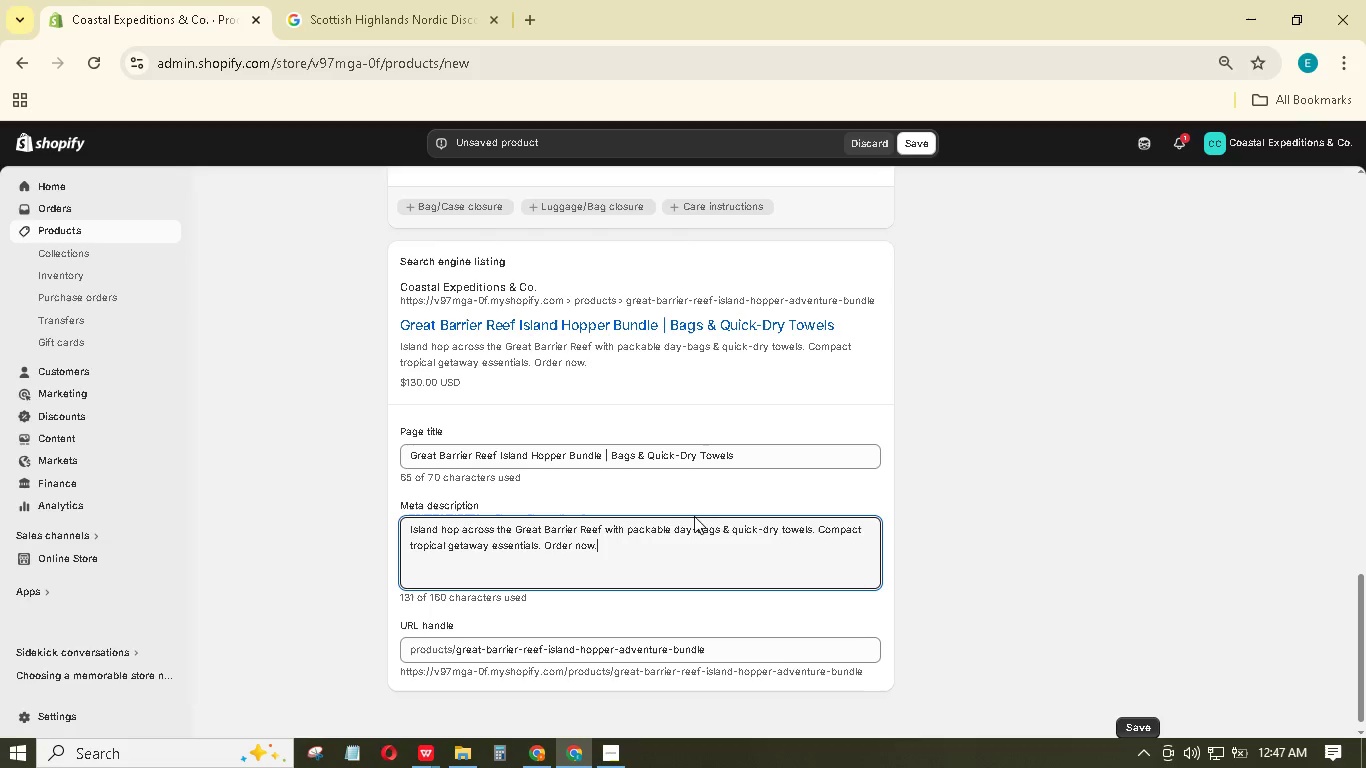 
scroll: coordinate [641, 653], scroll_direction: up, amount: 2.0
 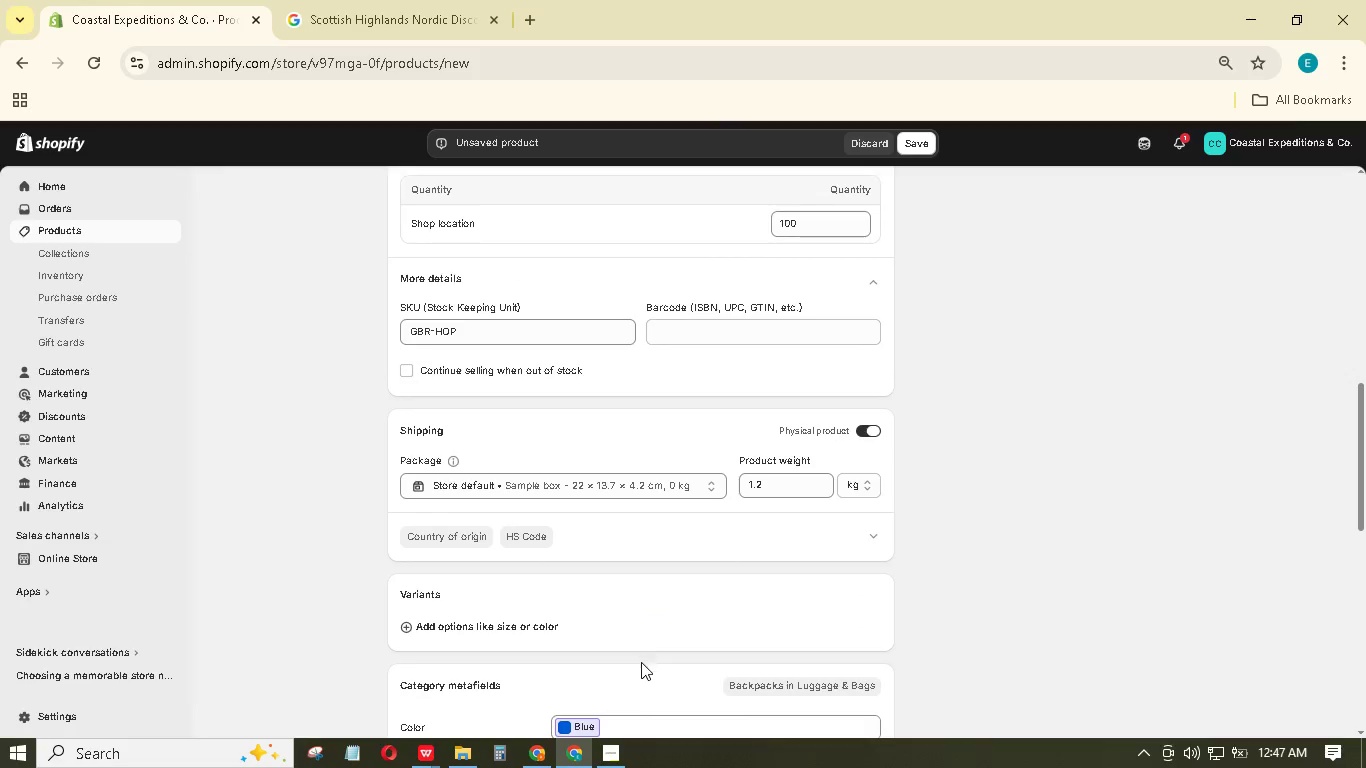 
mouse_move([644, 731])
 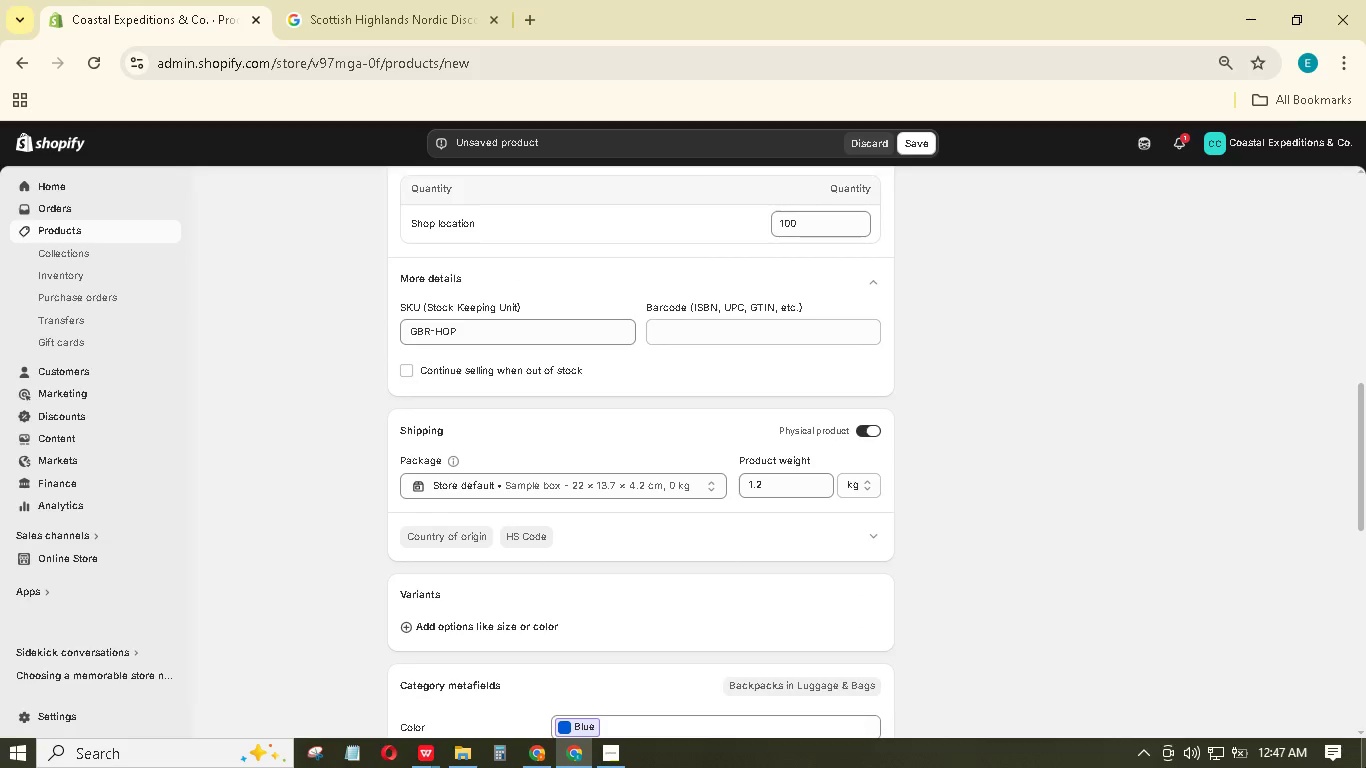 
wait(5.95)
 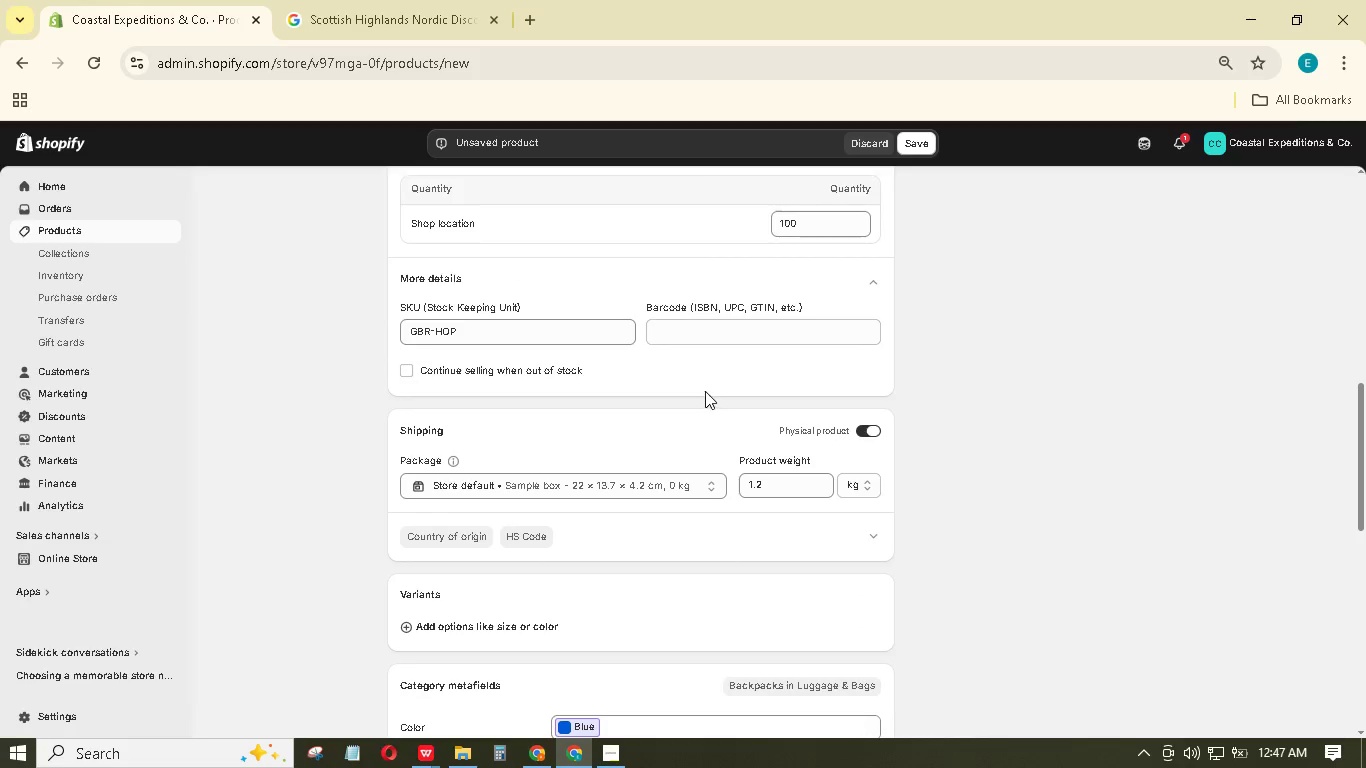 
mouse_move([1315, 741])
 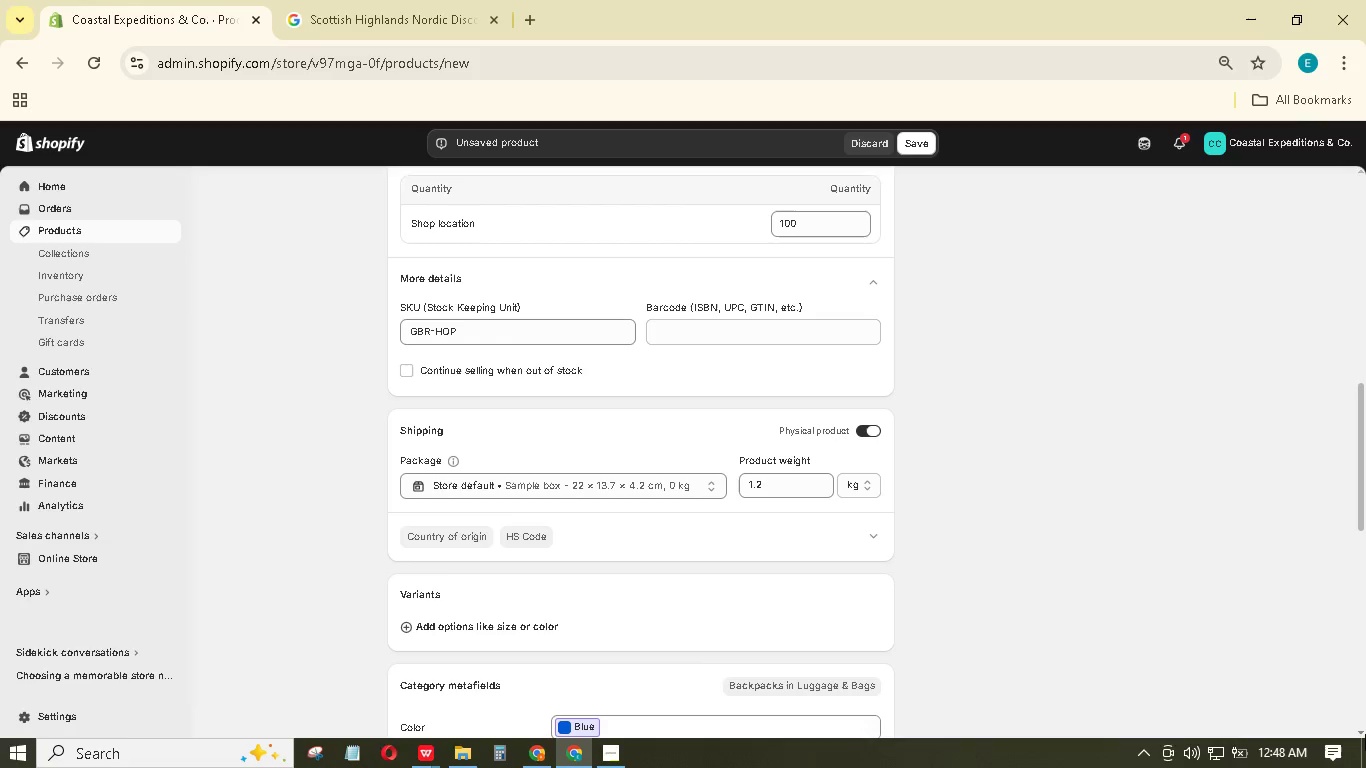 
hold_key(key=ControlLeft, duration=1.5)
 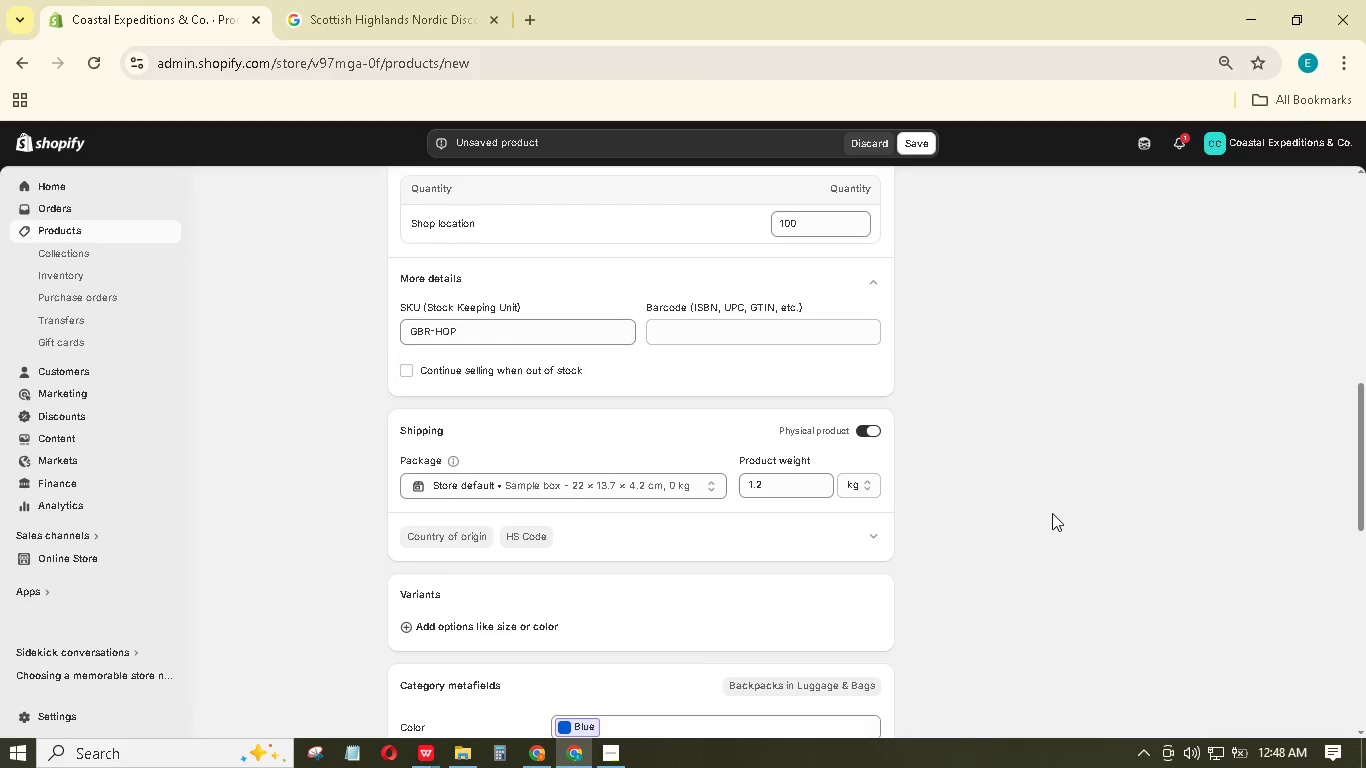 
hold_key(key=ControlLeft, duration=1.51)
scroll: coordinate [1052, 513], scroll_direction: up, amount: 1.0
 